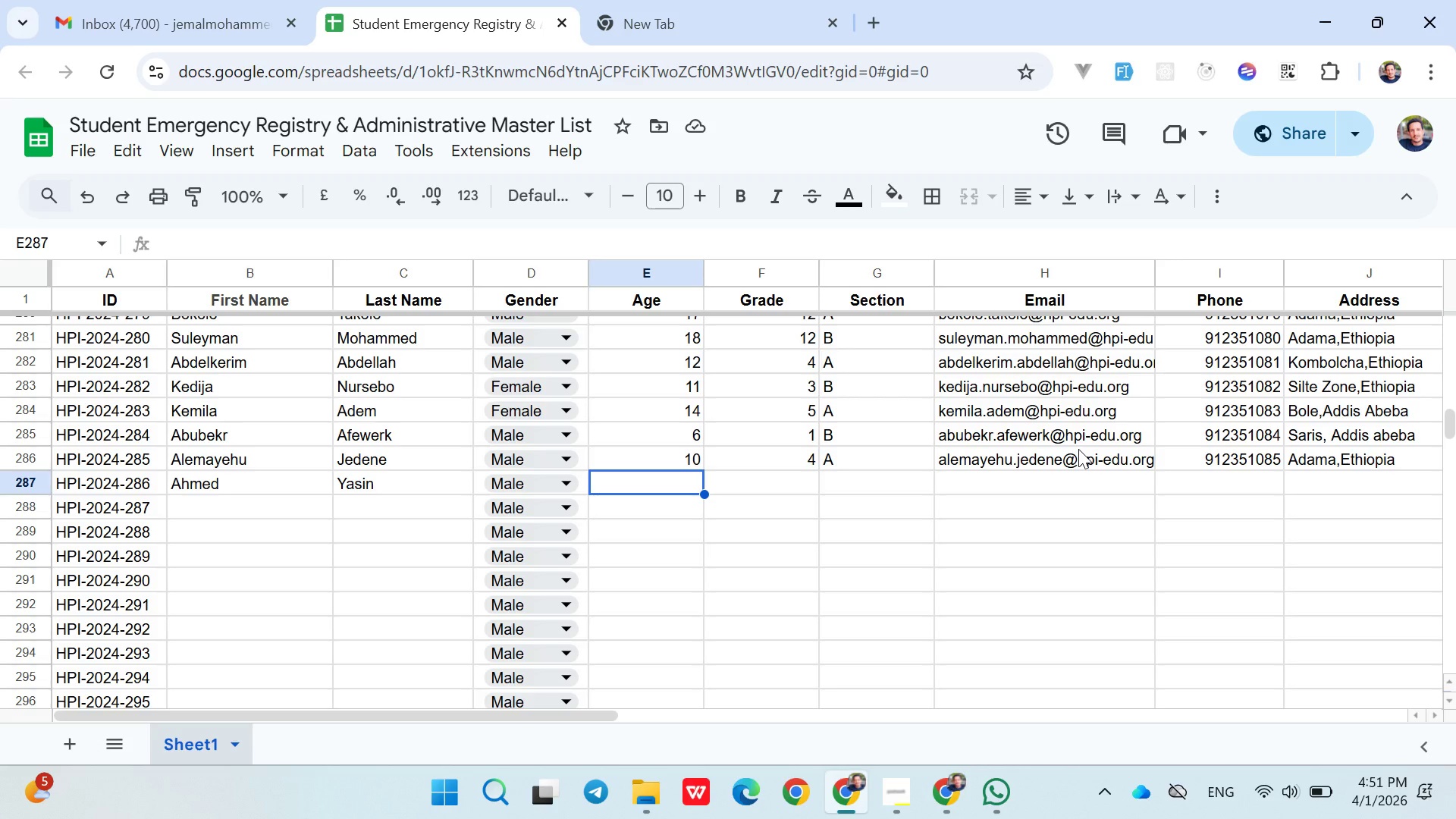 
type(20)
 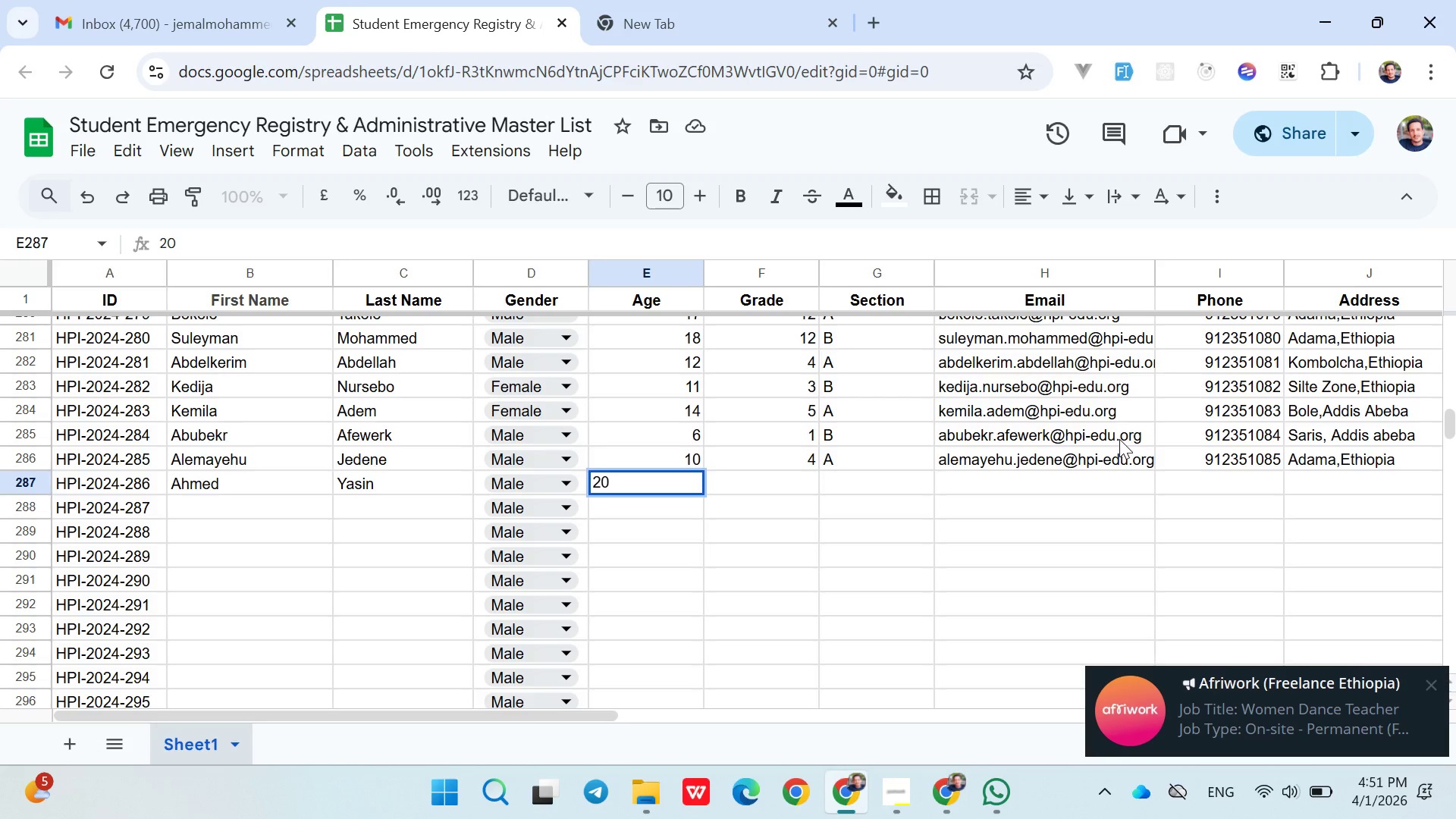 
key(ArrowRight)
 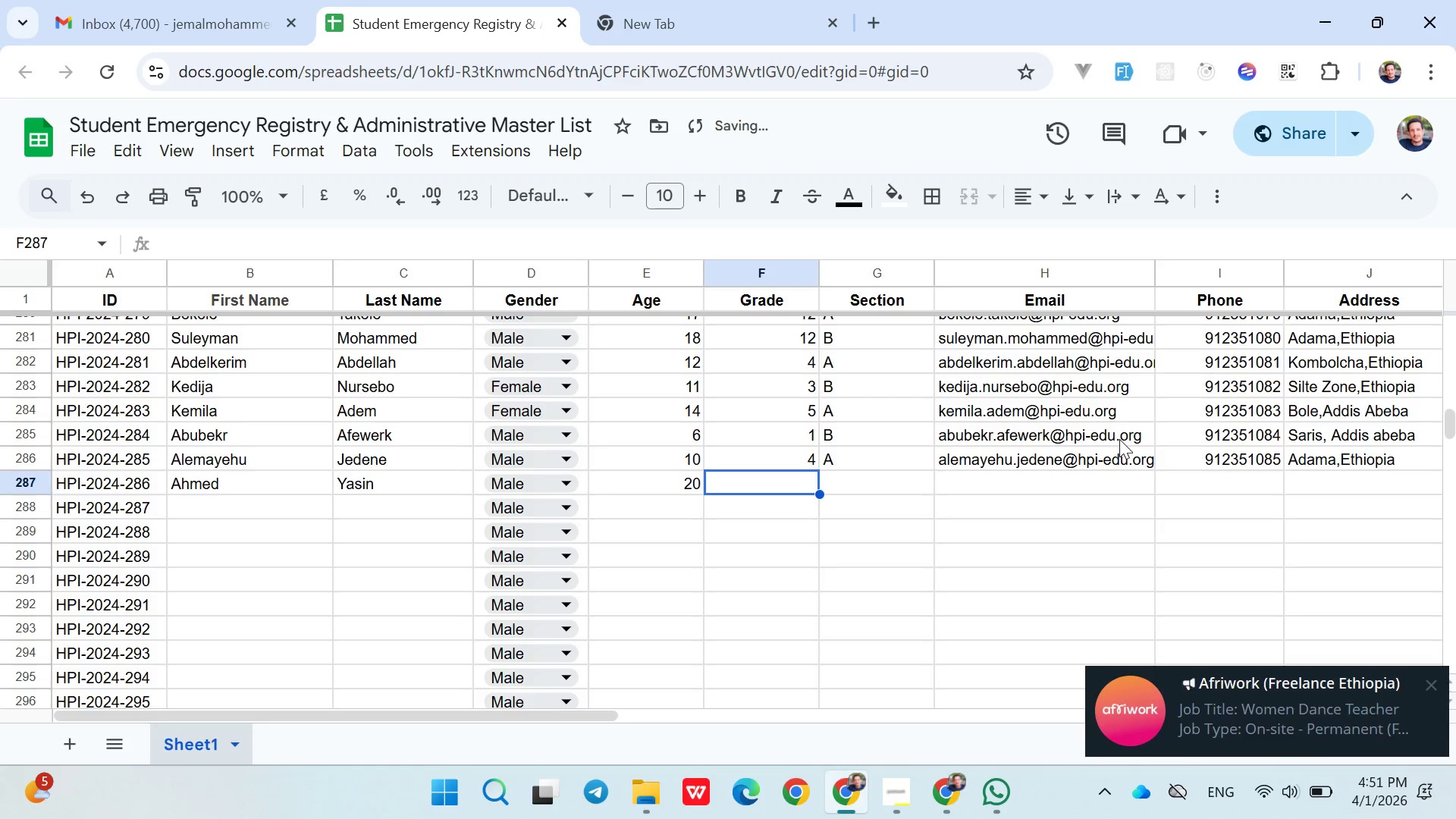 
type(12)
 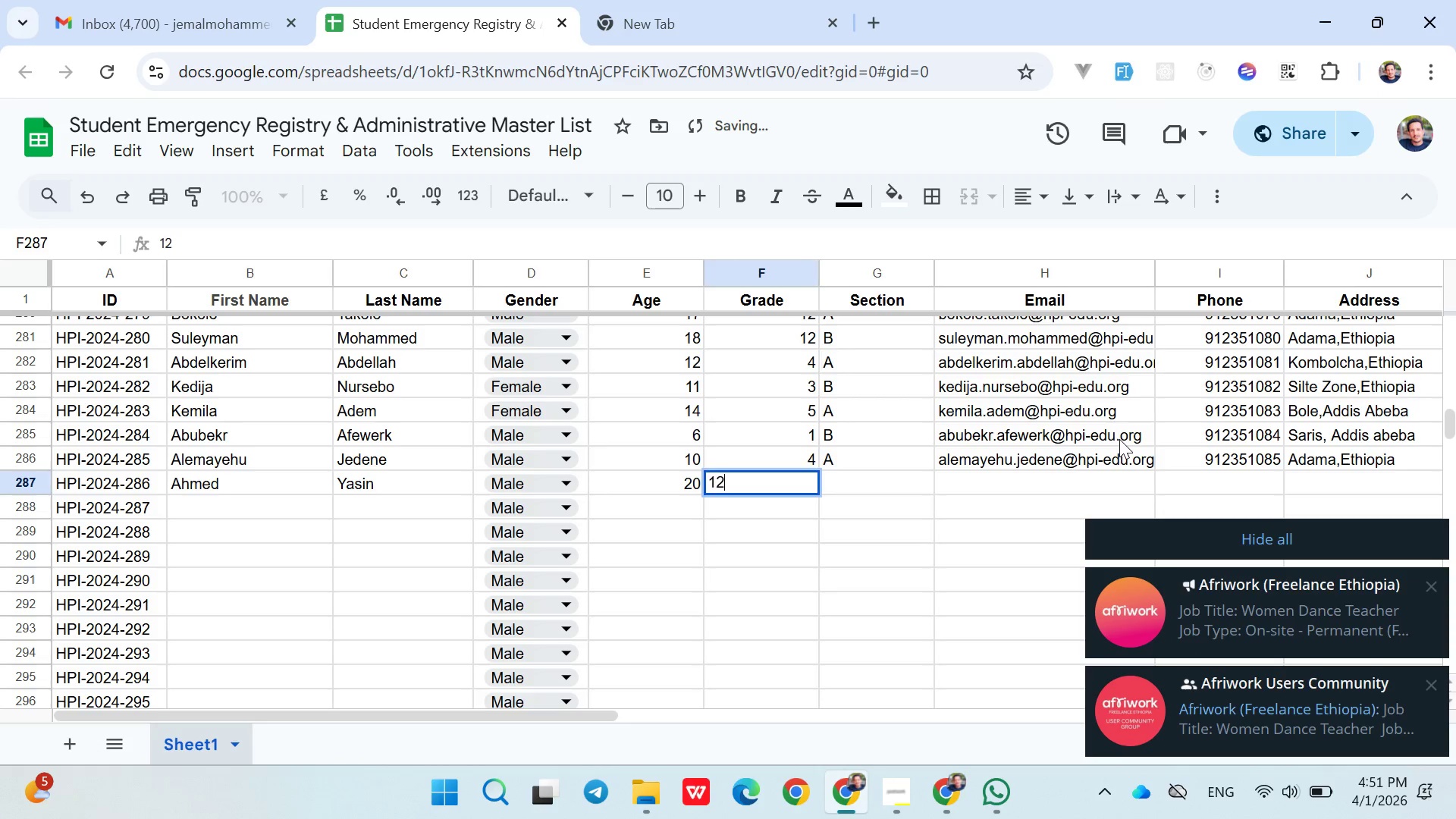 
key(ArrowRight)
 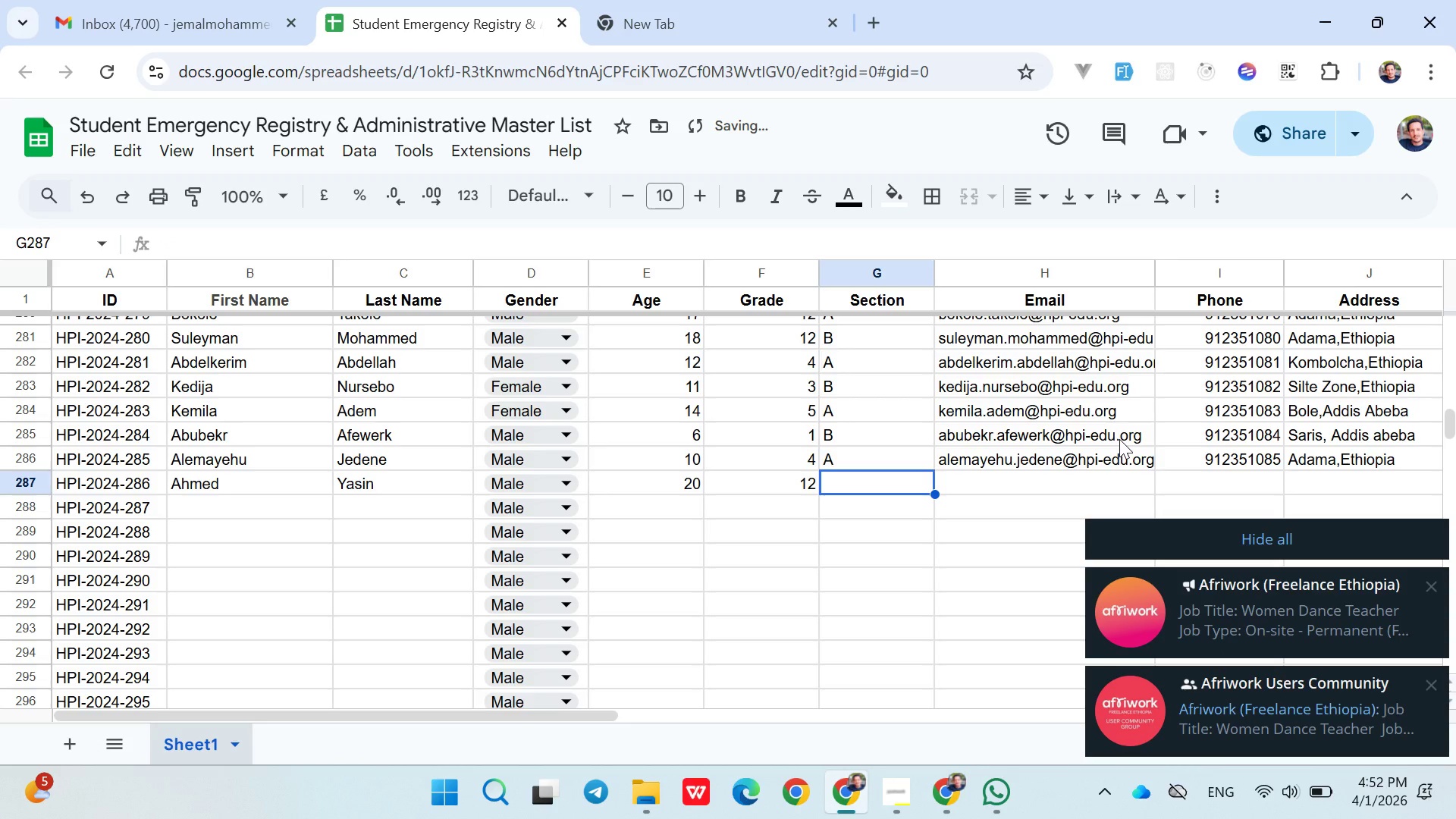 
key(Shift+B)
 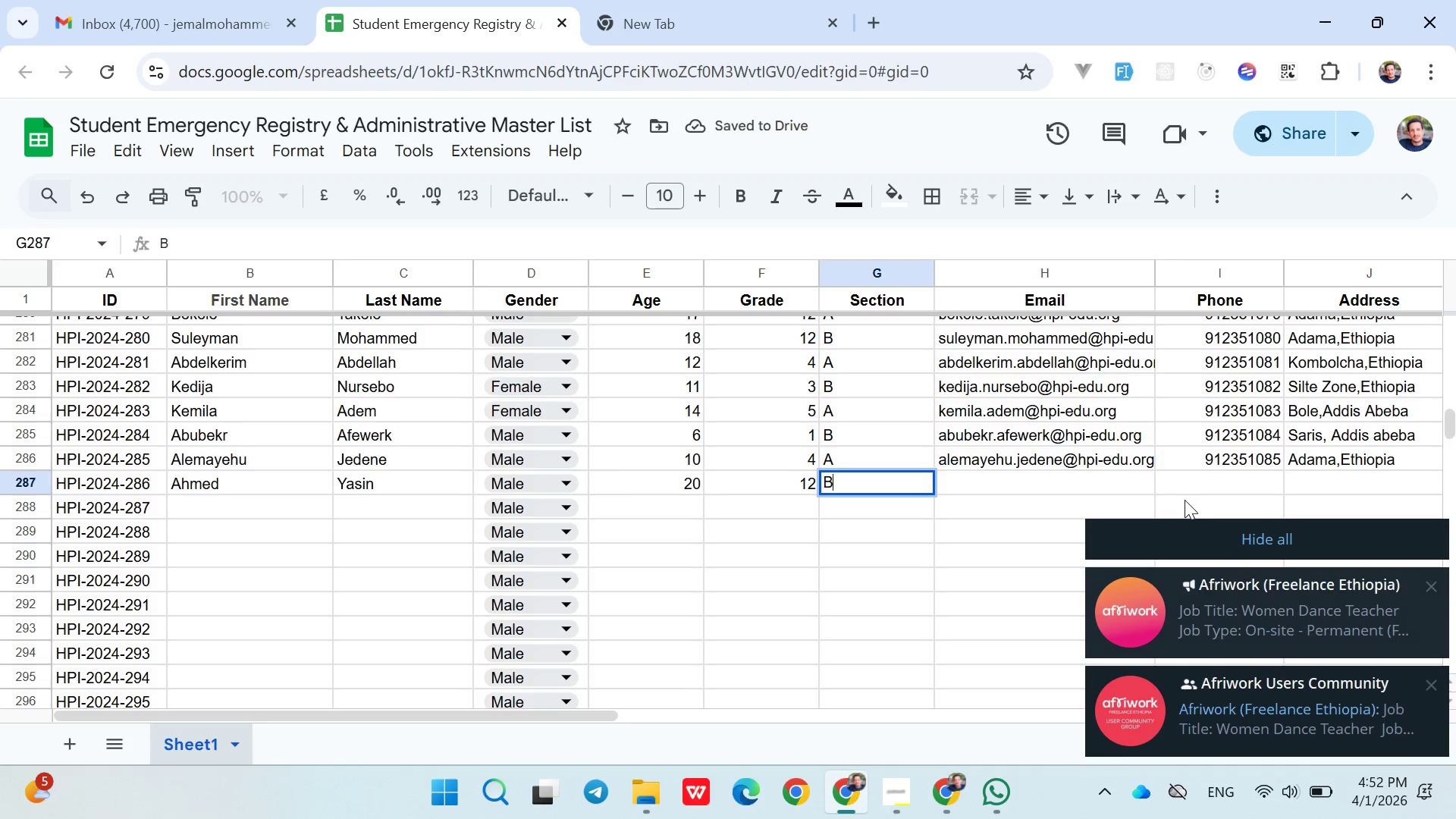 
left_click([1166, 526])
 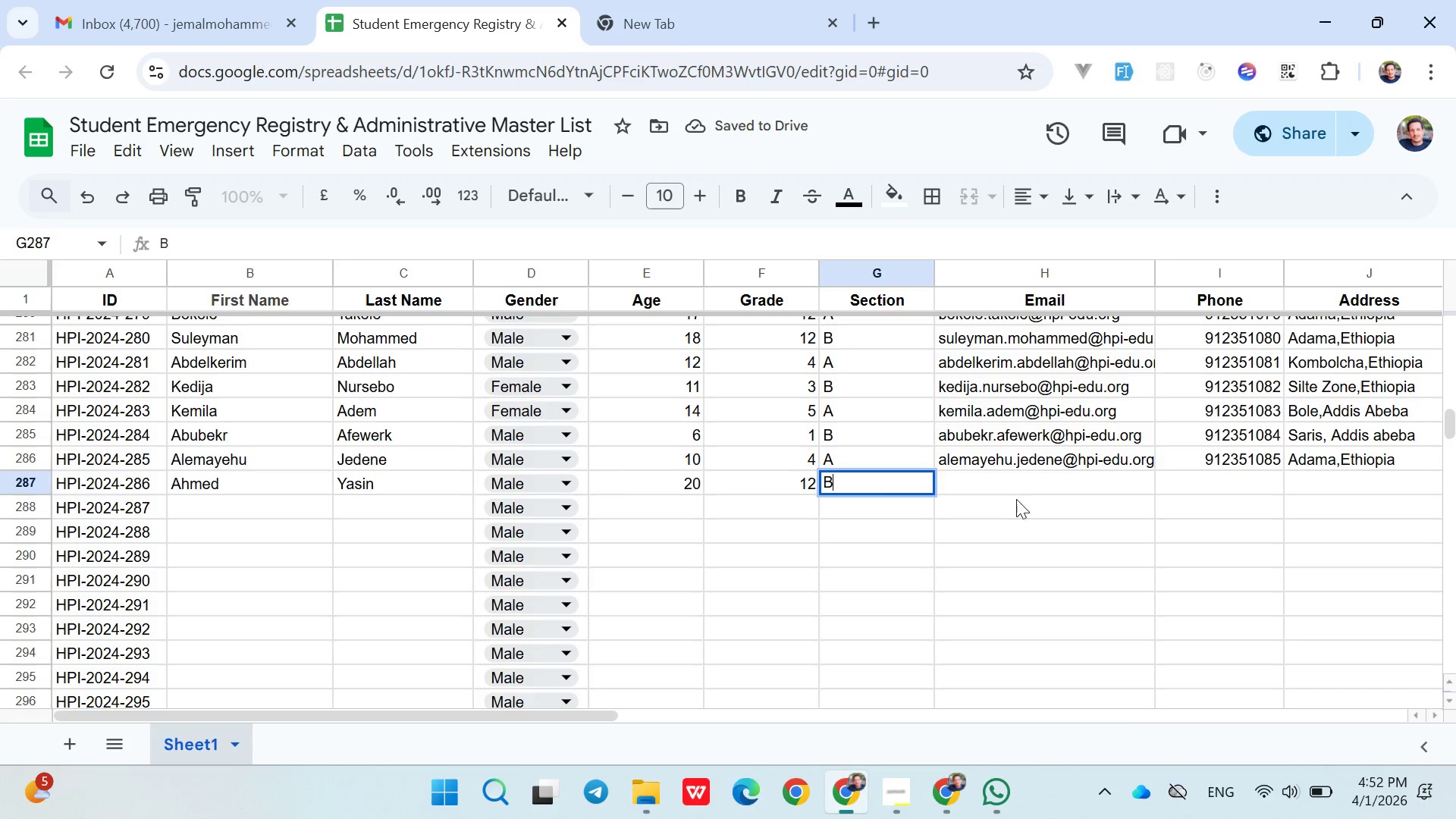 
left_click([1015, 493])
 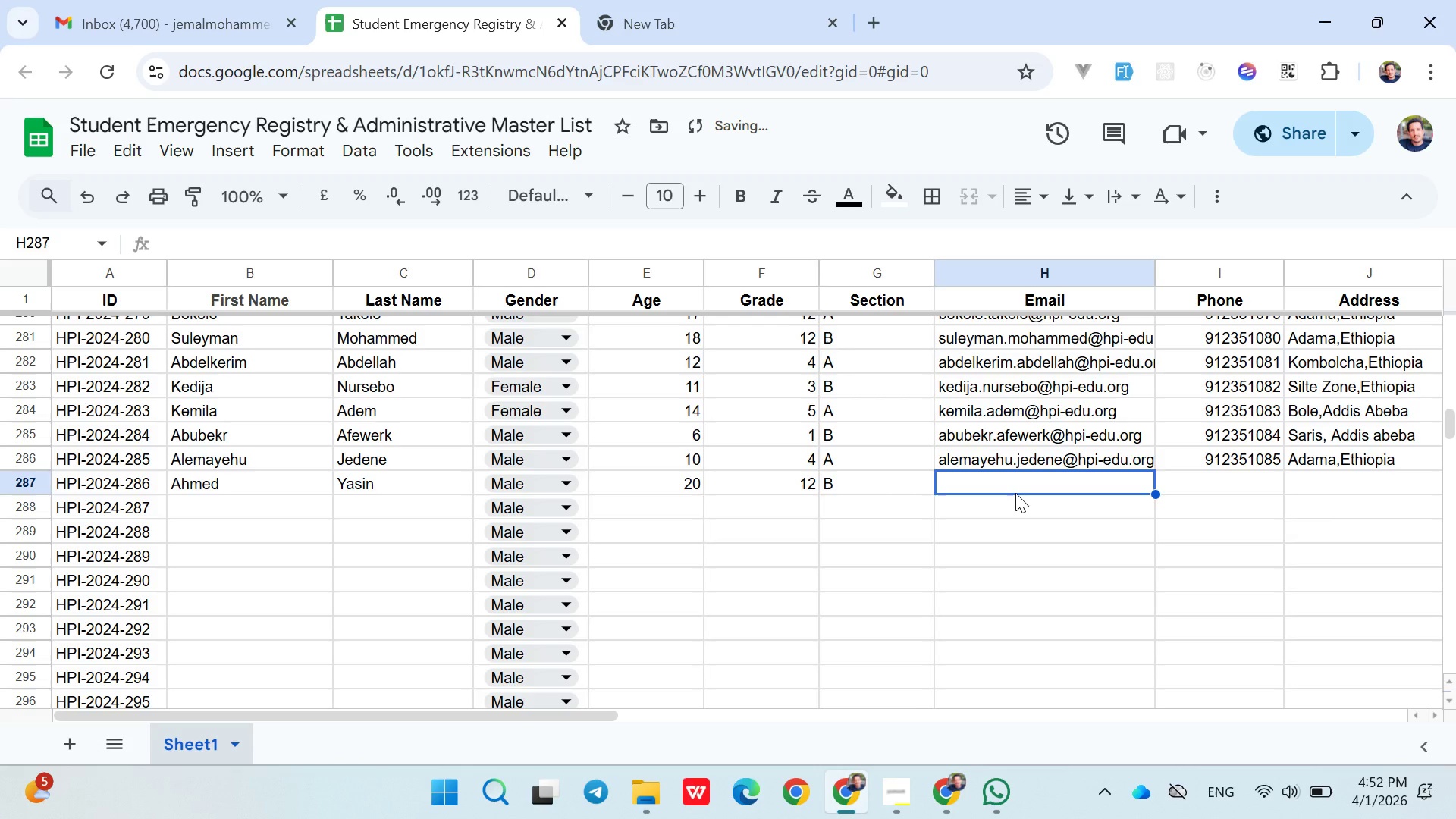 
type(ale)
key(Backspace)
key(Backspace)
key(Backspace)
type(ahmed.yasin@hpi-edu.org)
 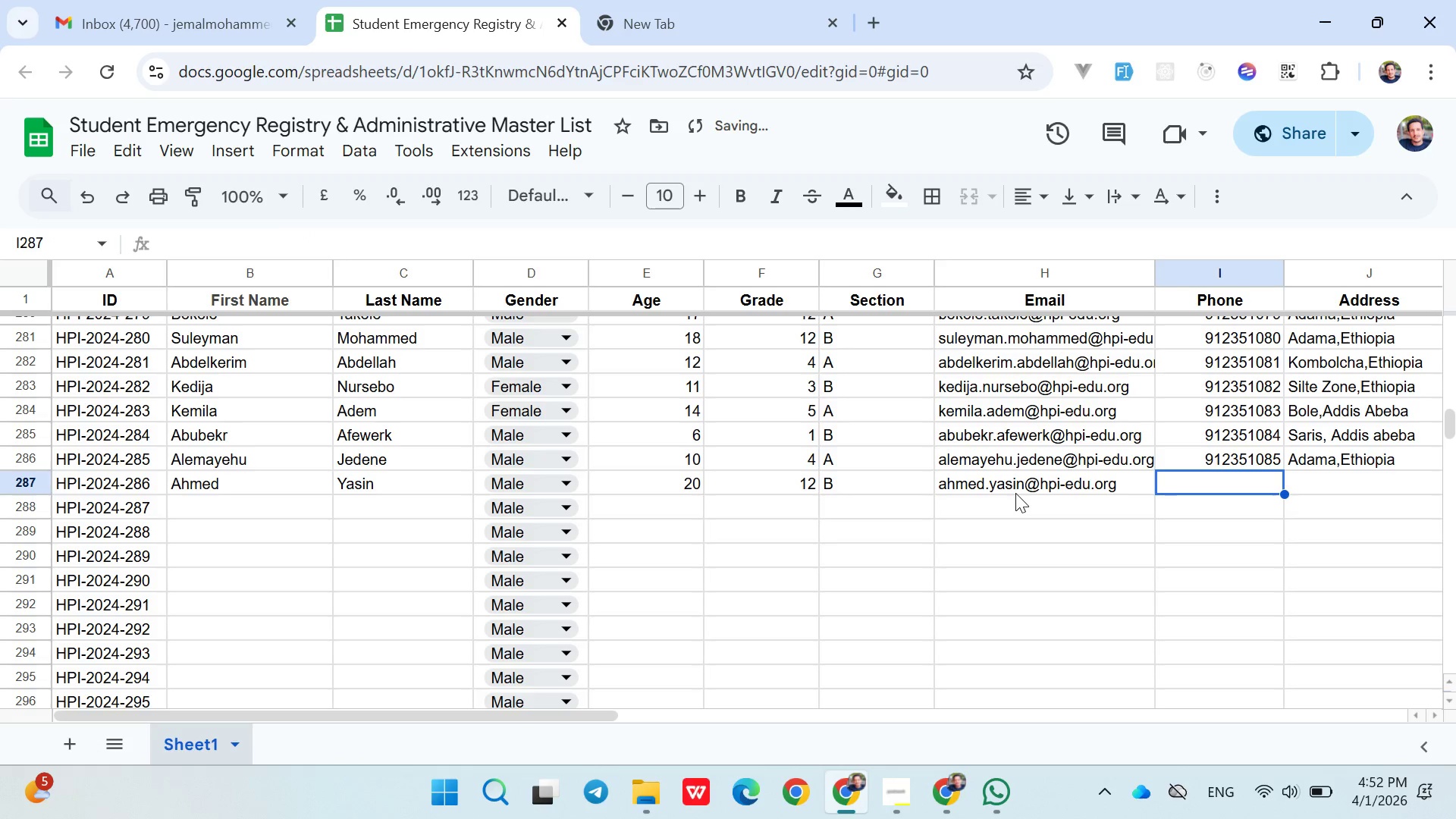 
 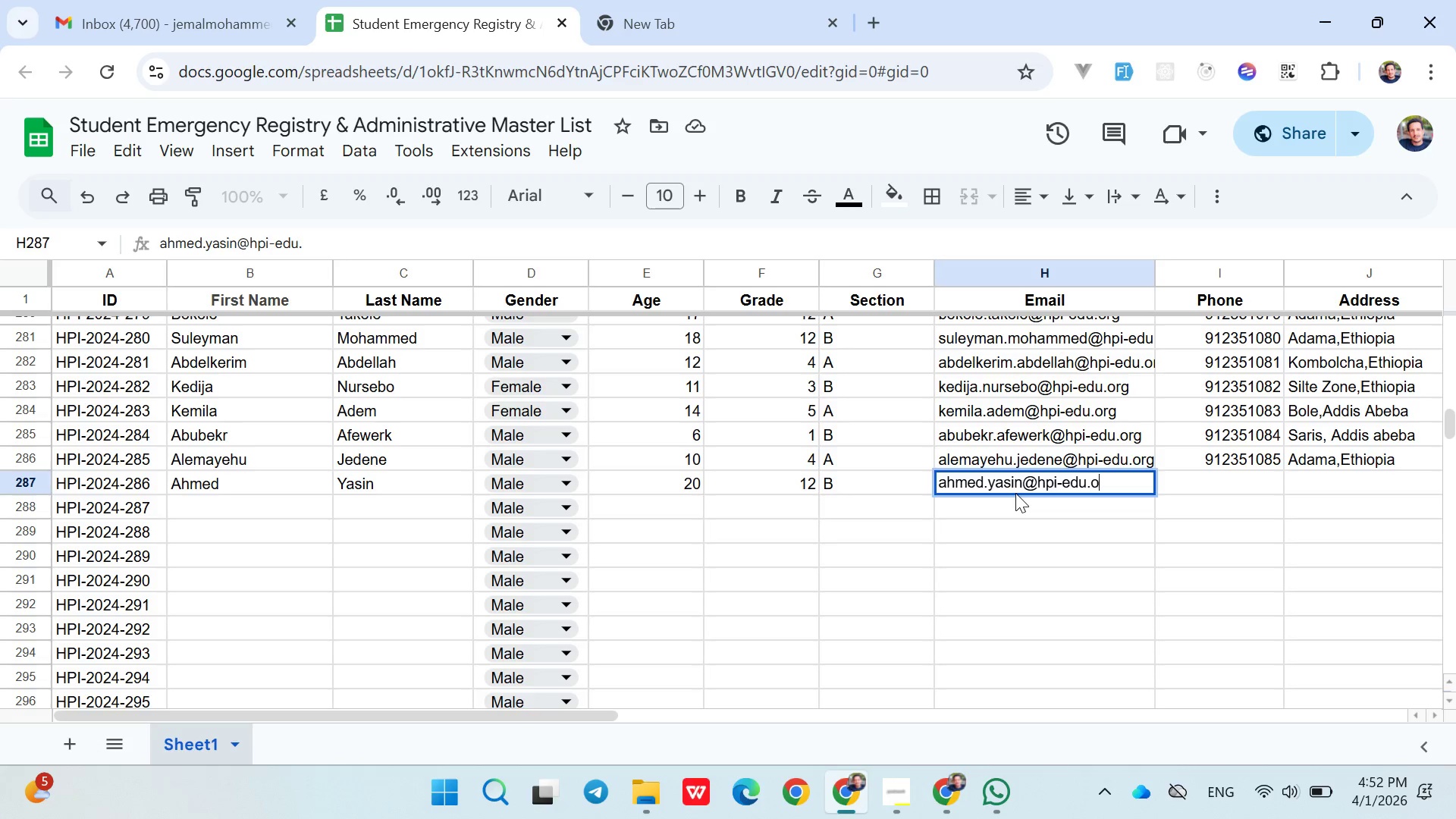 
key(ArrowRight)
 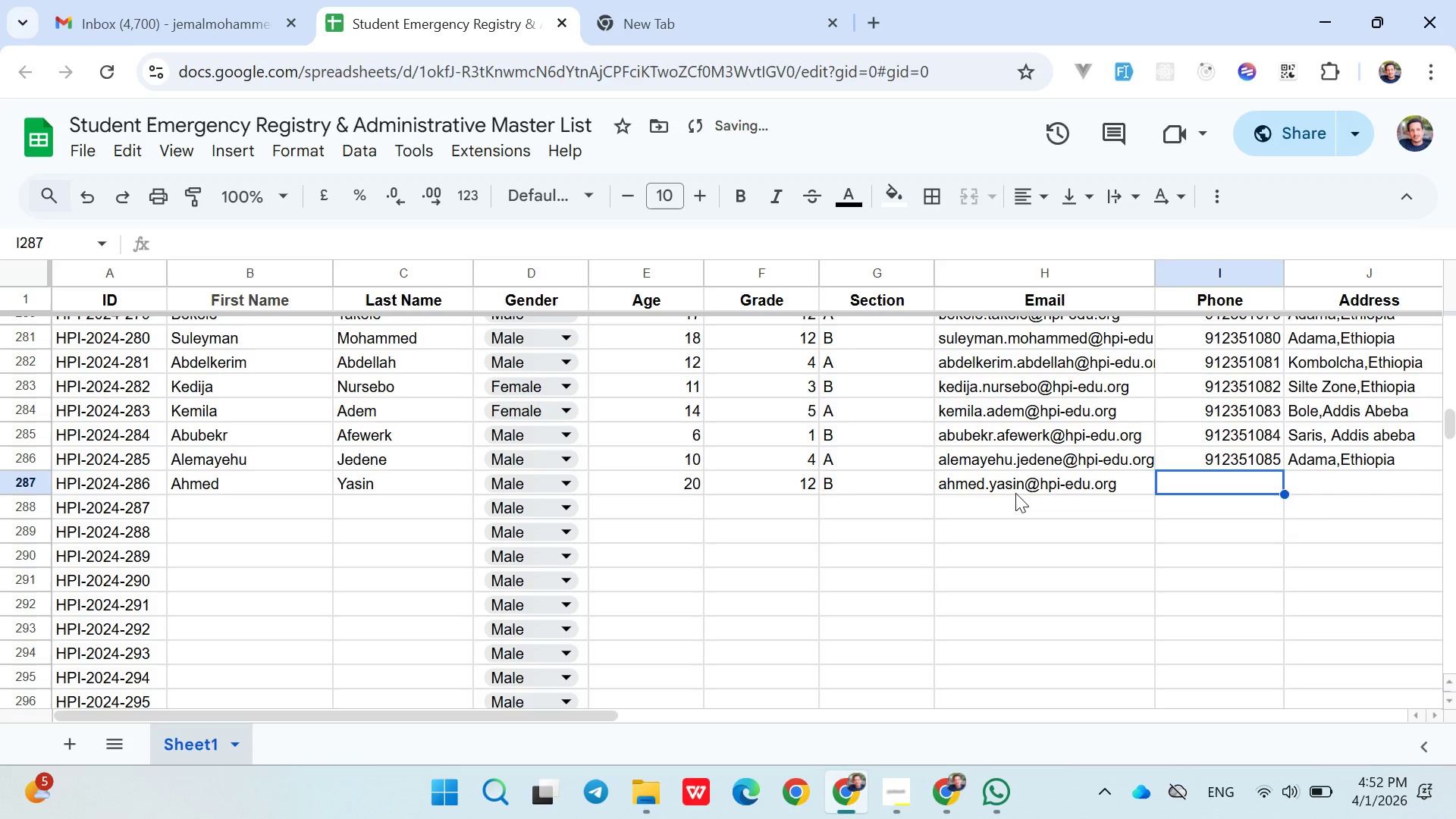 
type(0912351086)
 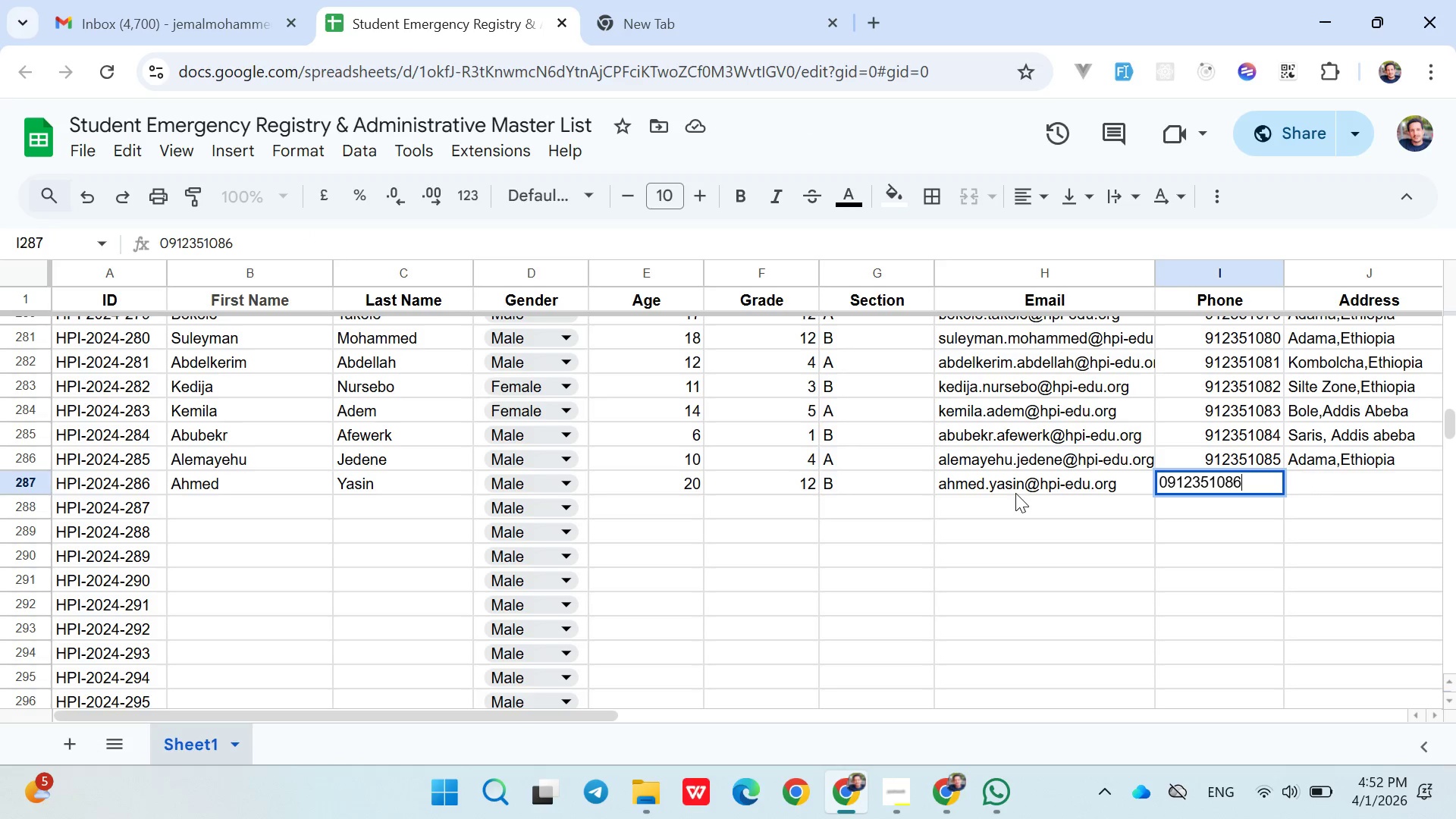 
key(ArrowRight)
 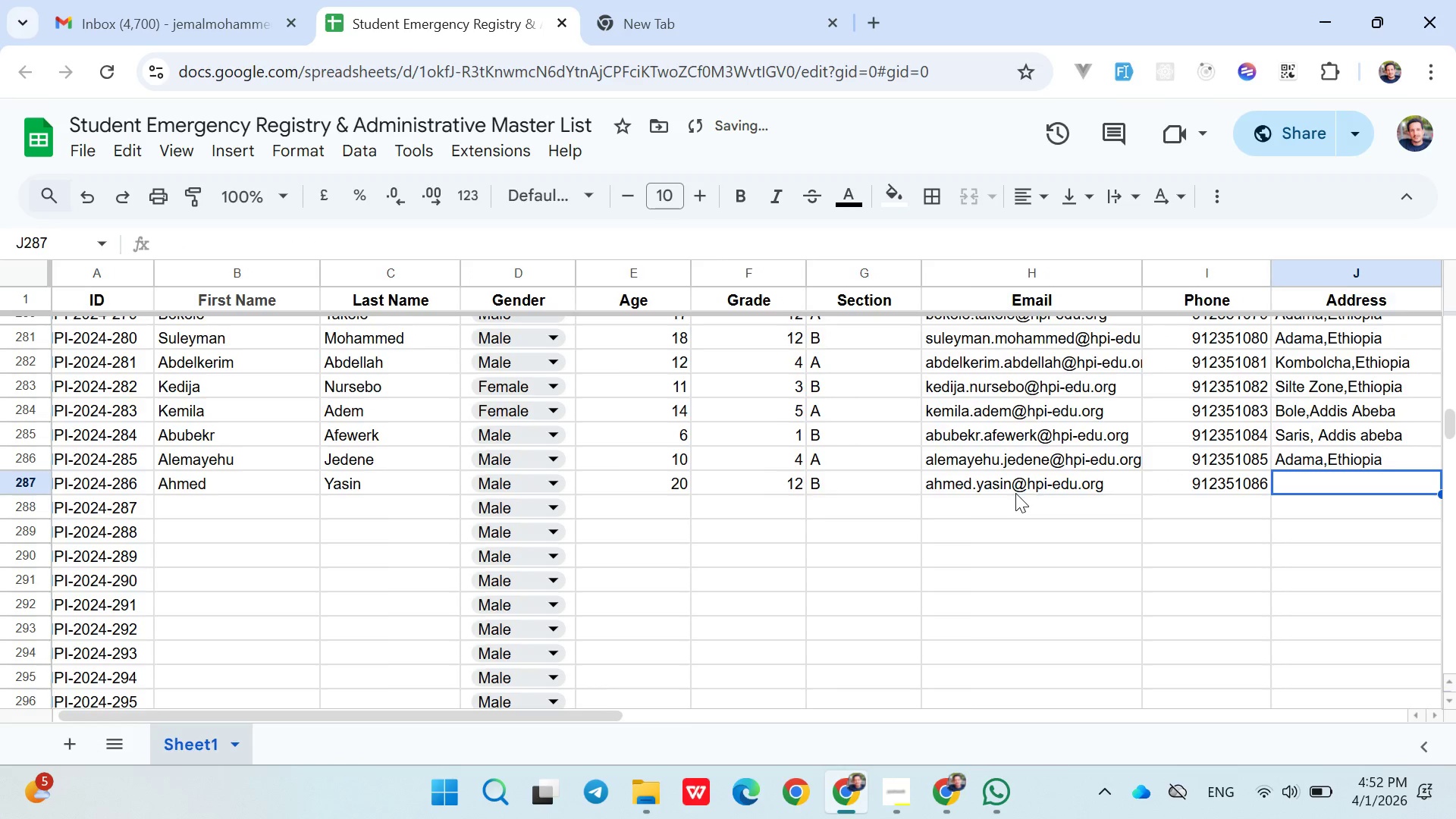 
key(ArrowRight)
 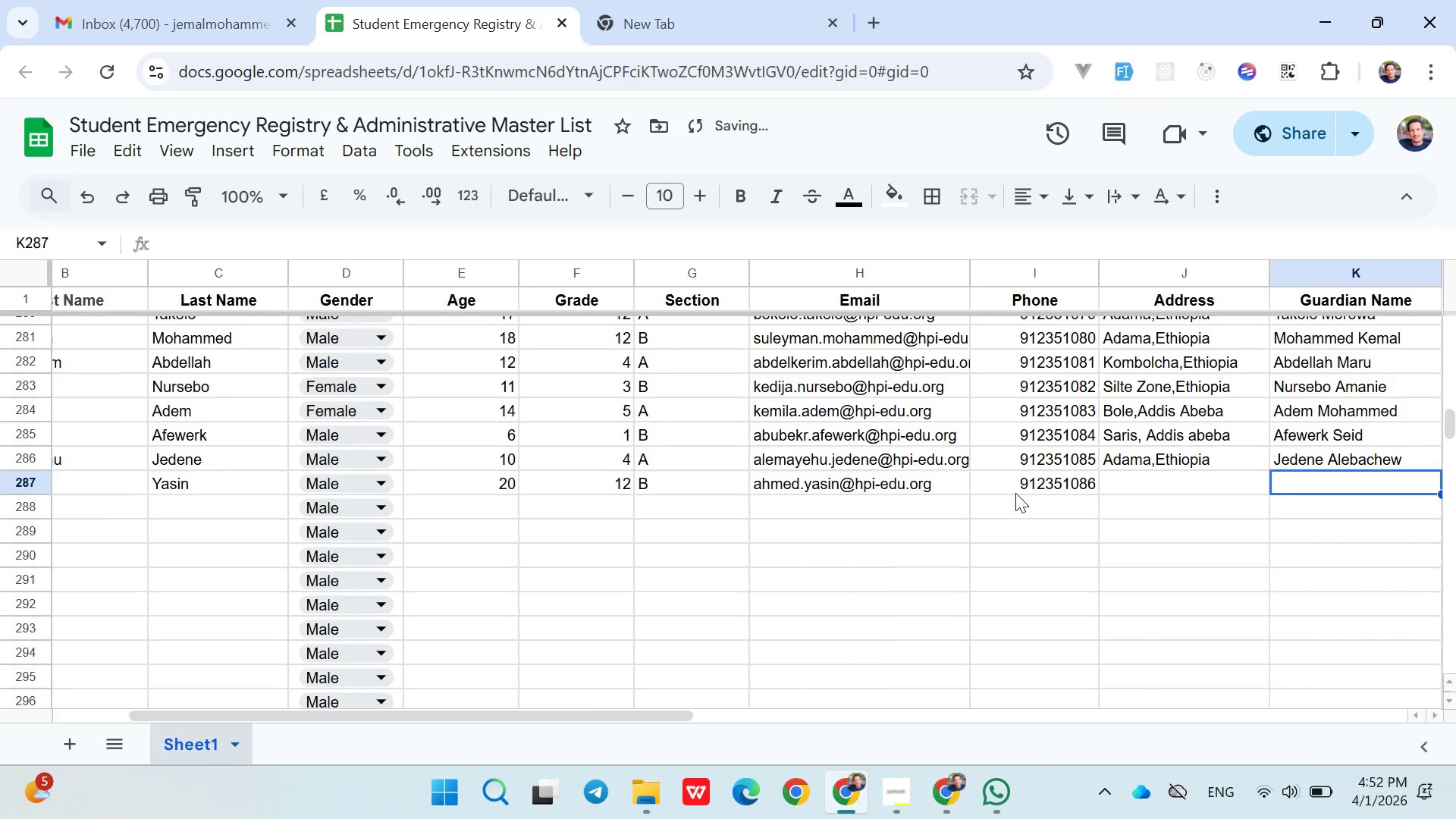 
key(ArrowLeft)
 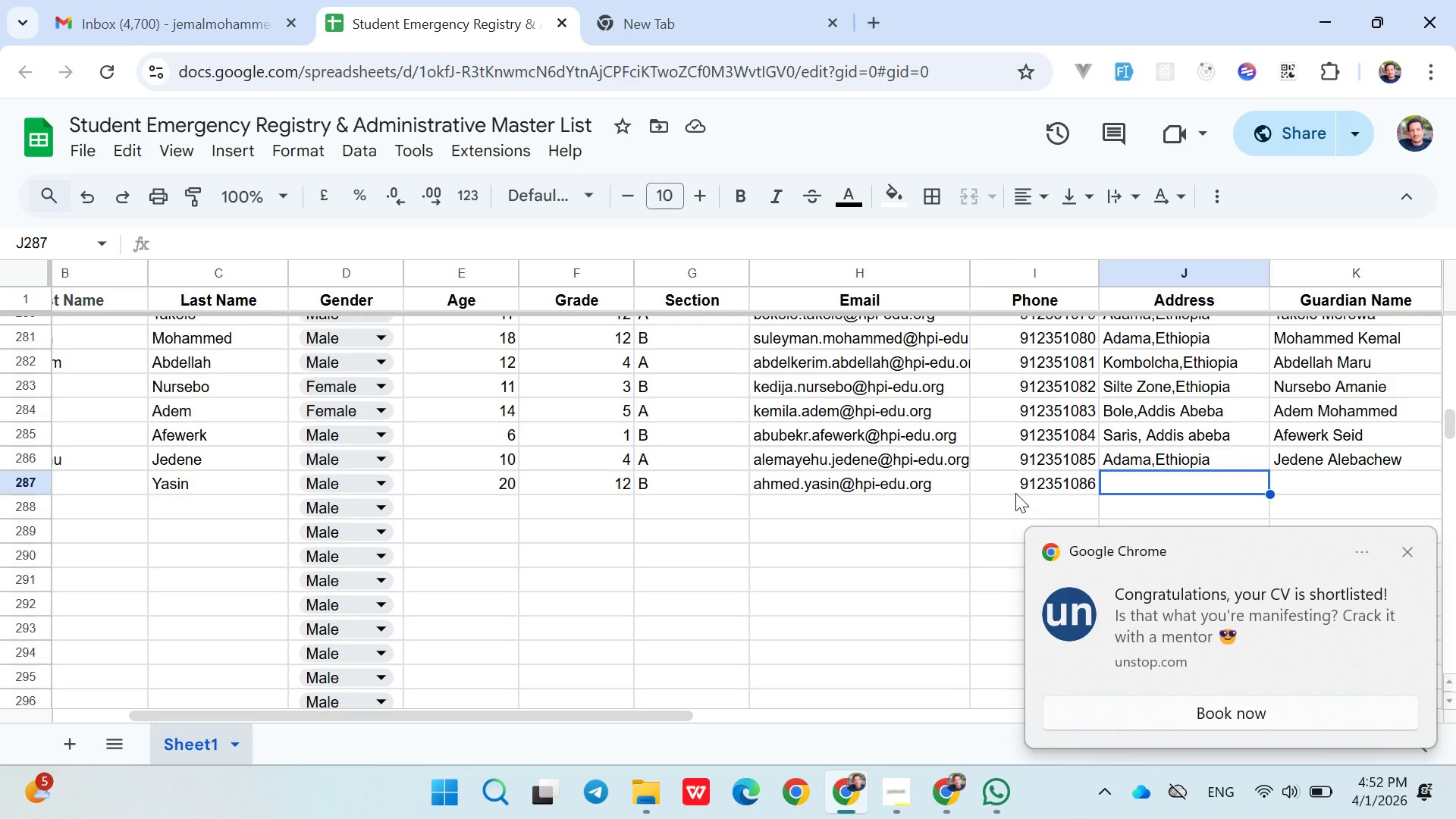 
wait(35.19)
 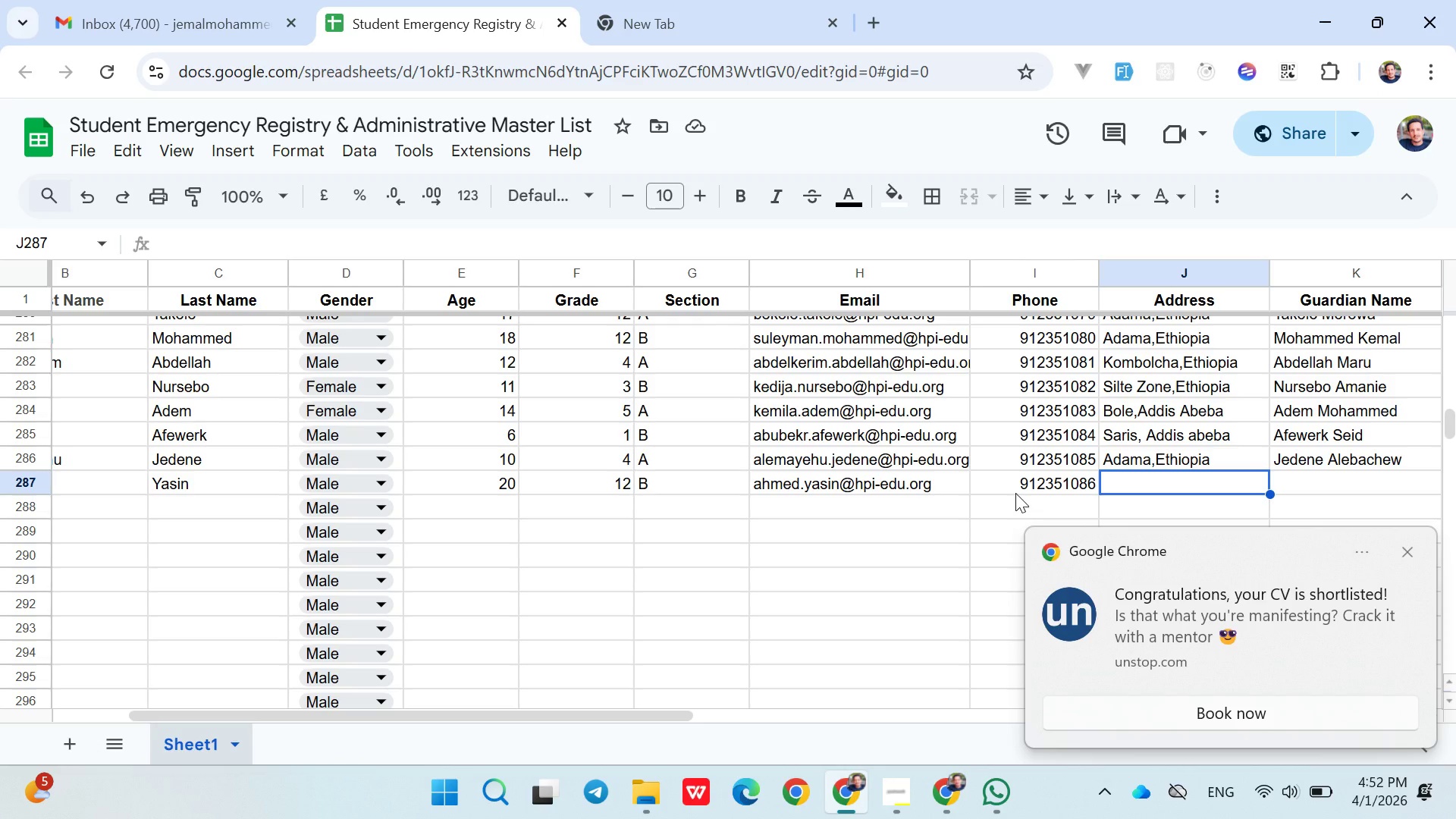 
key(Unknown)
 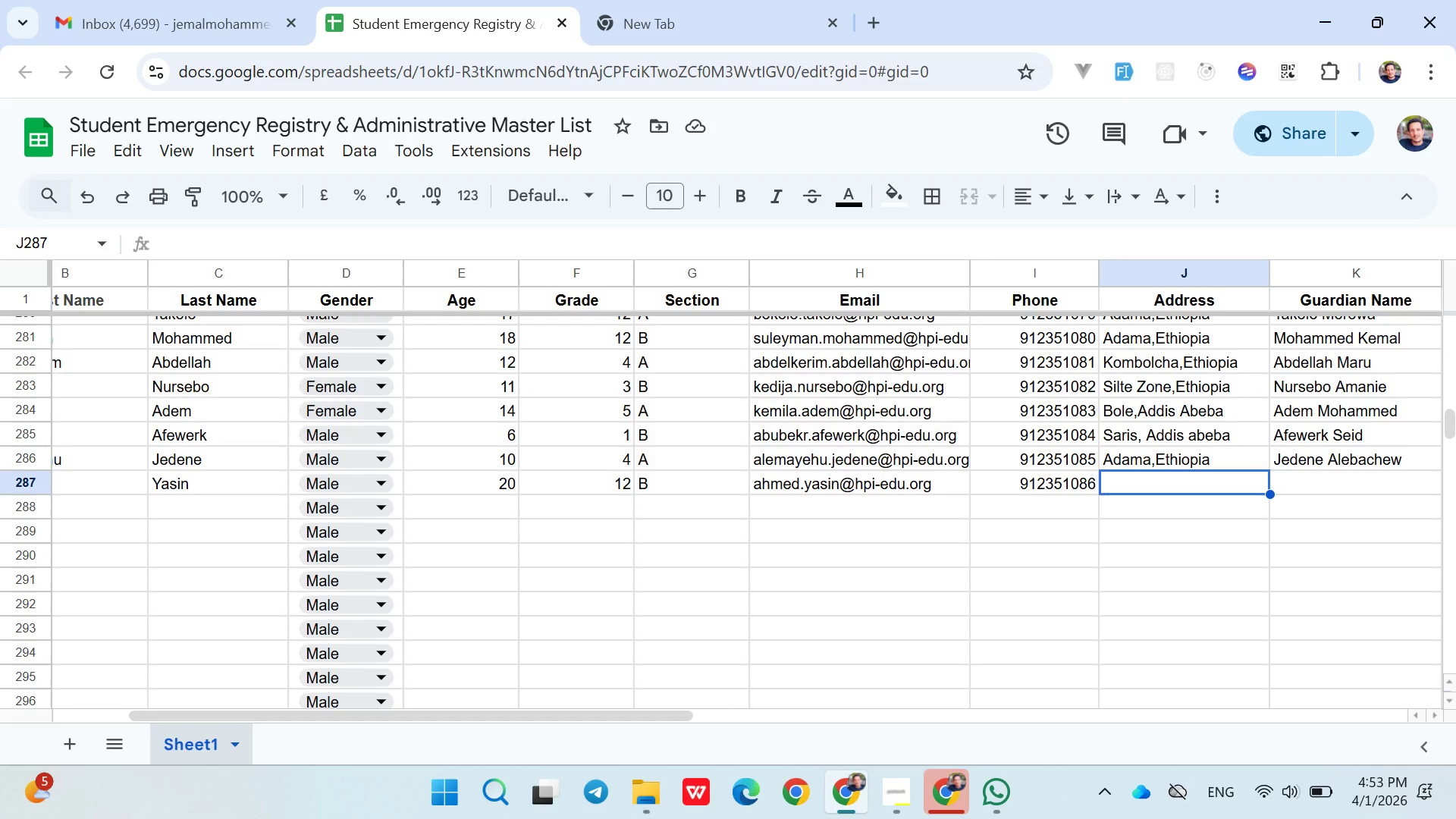 
type(Ad)
 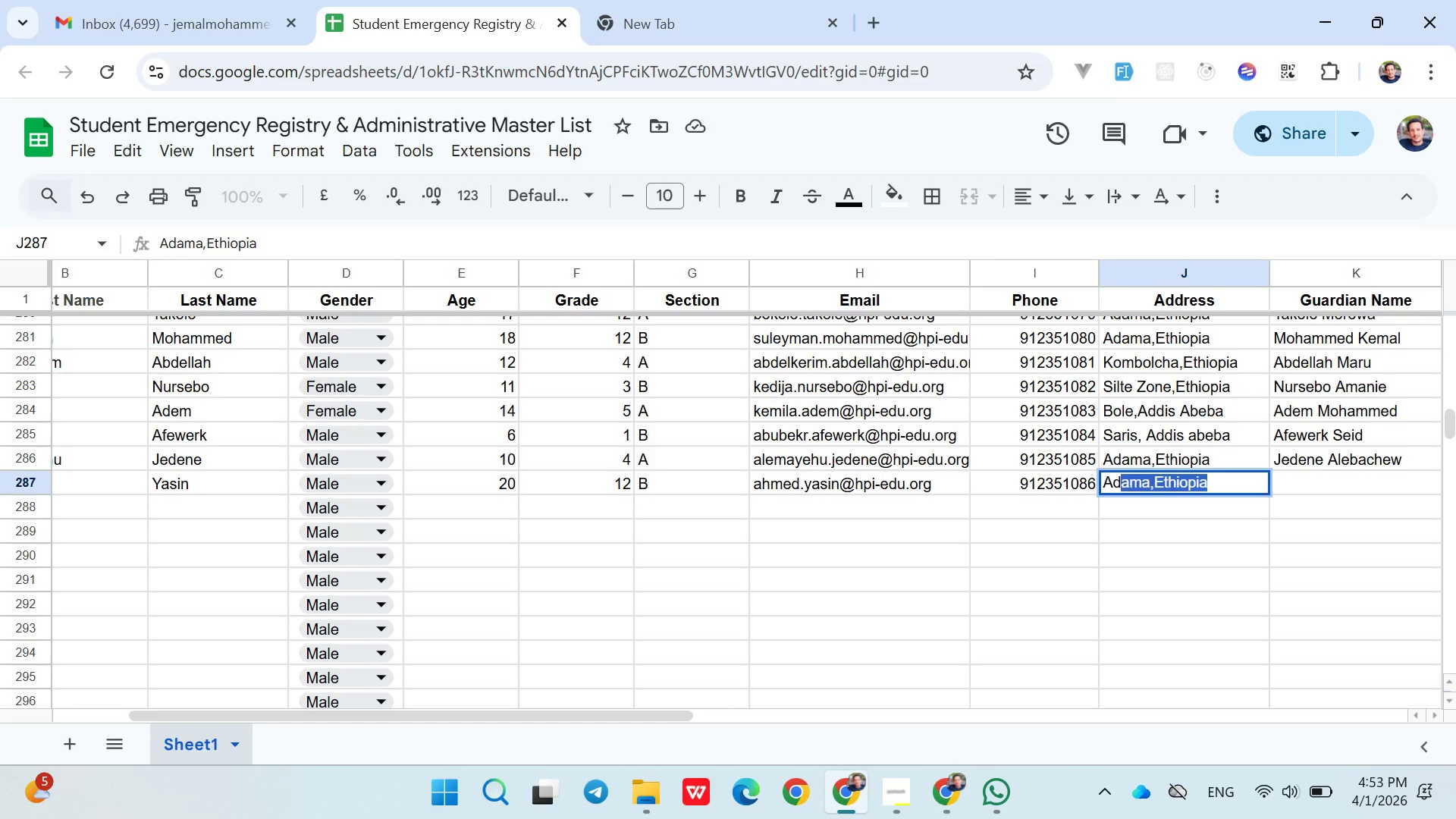 
key(ArrowRight)
 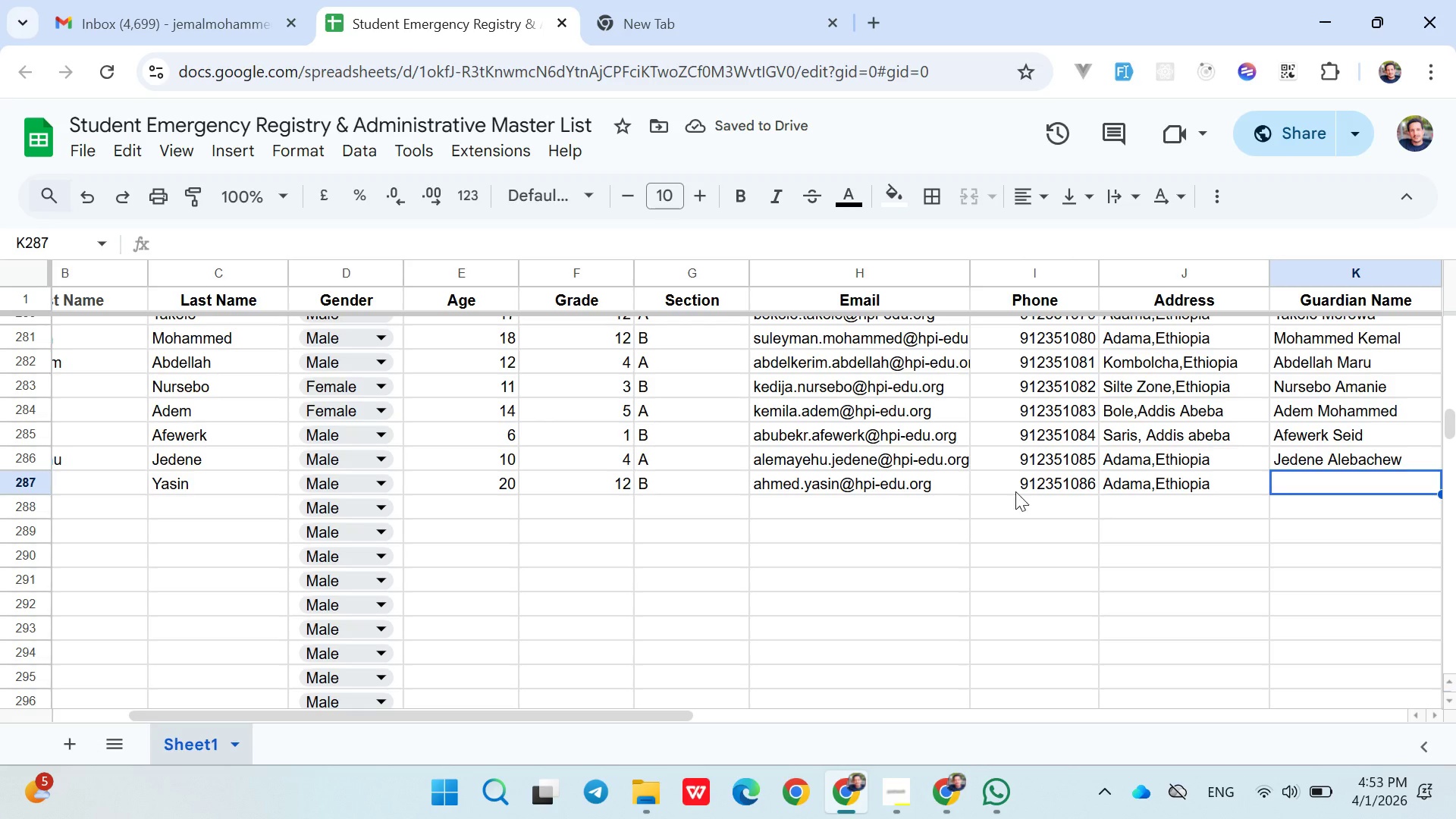 
wait(6.02)
 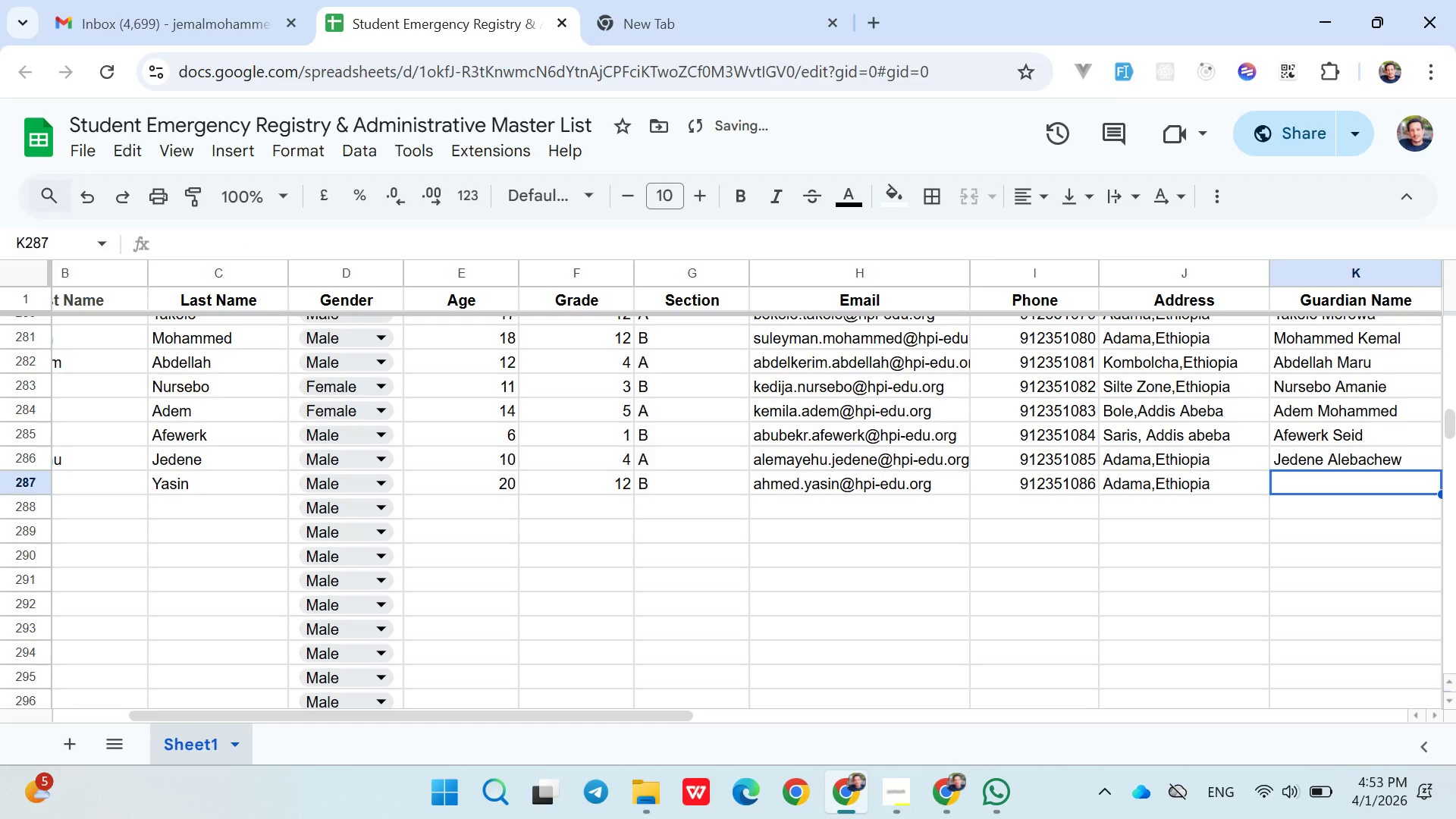 
type(Semaw Alemu)
 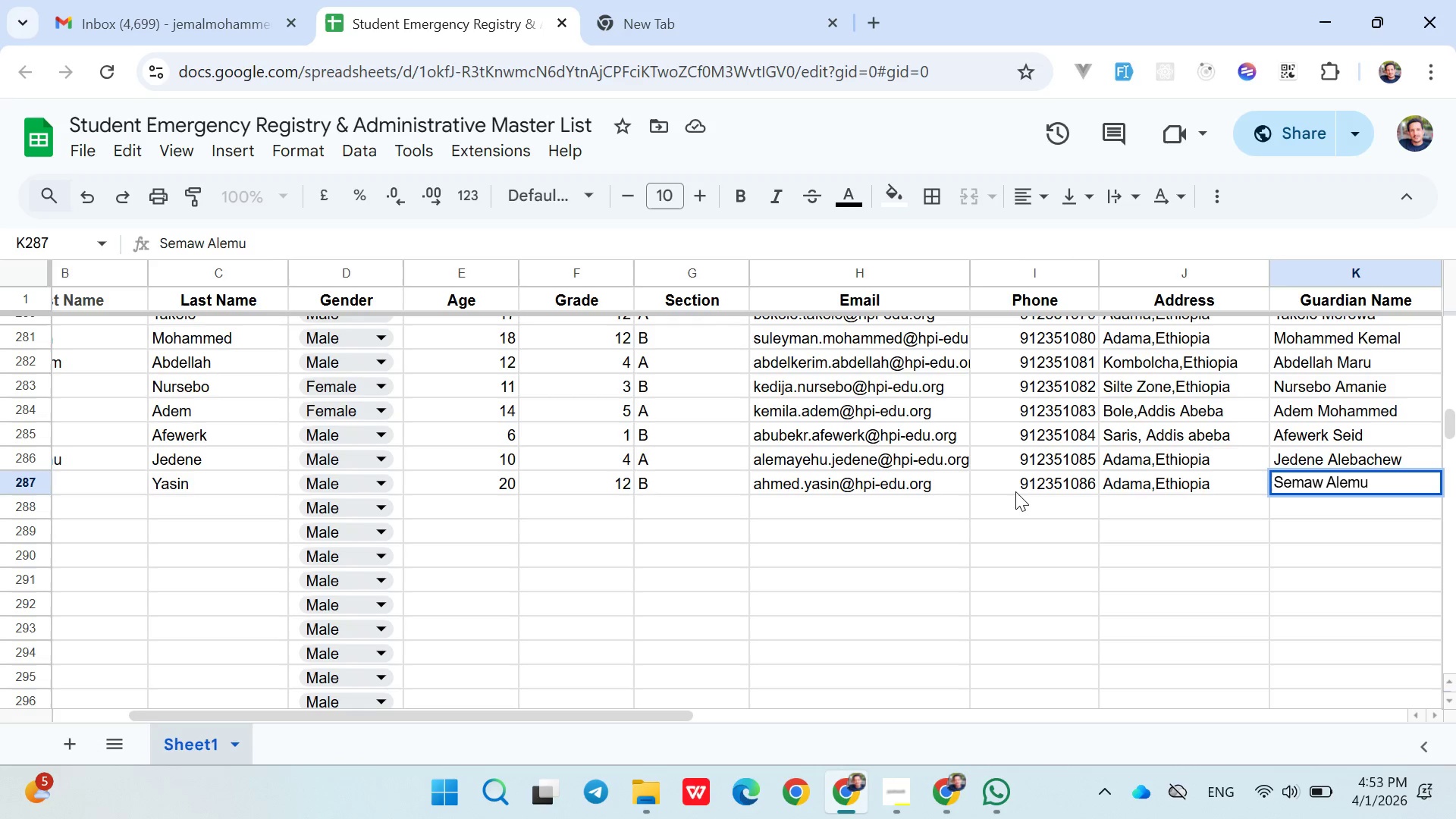 
key(ArrowRight)
 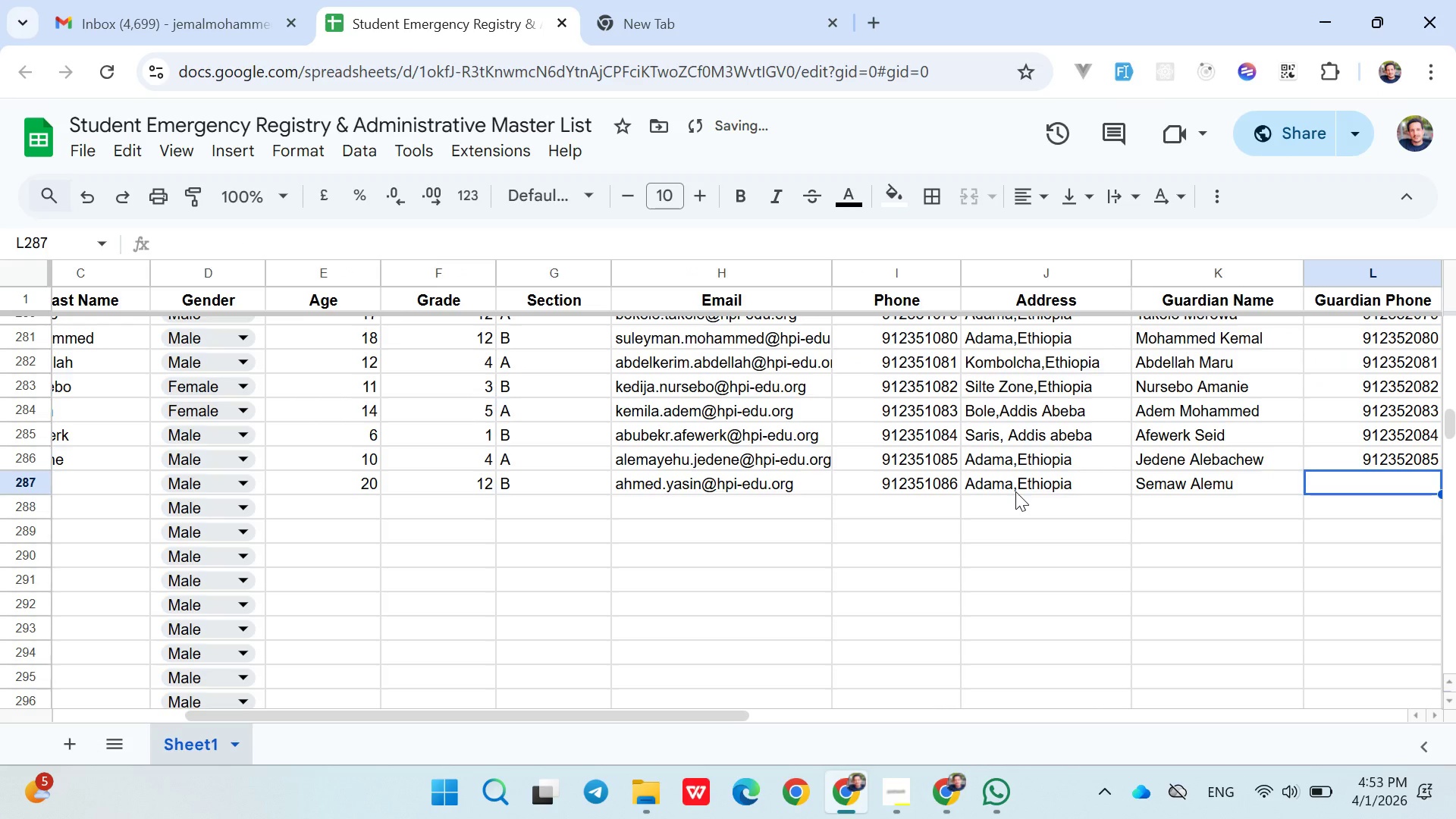 
type(0912352086)
 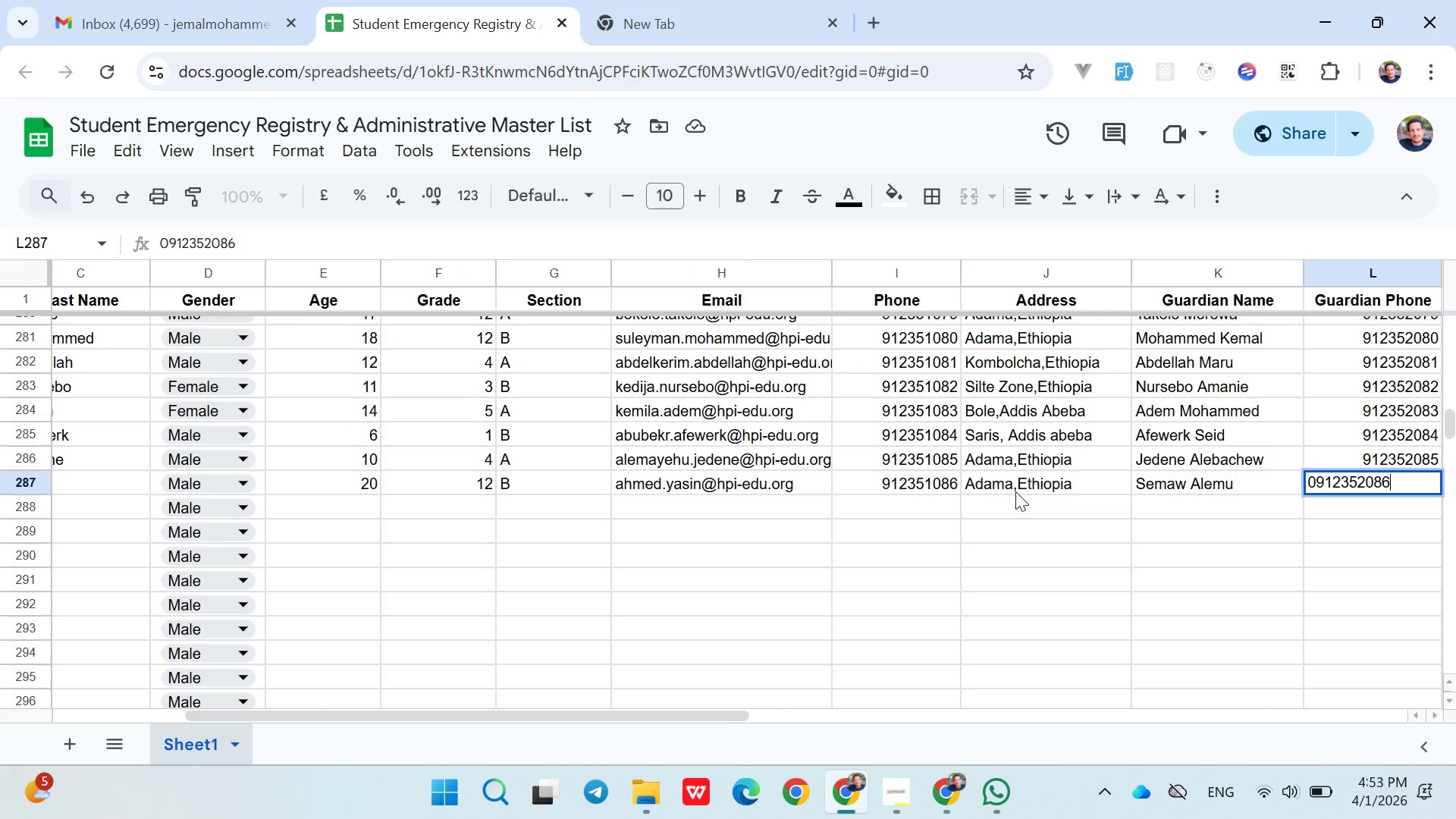 
key(ArrowDown)
 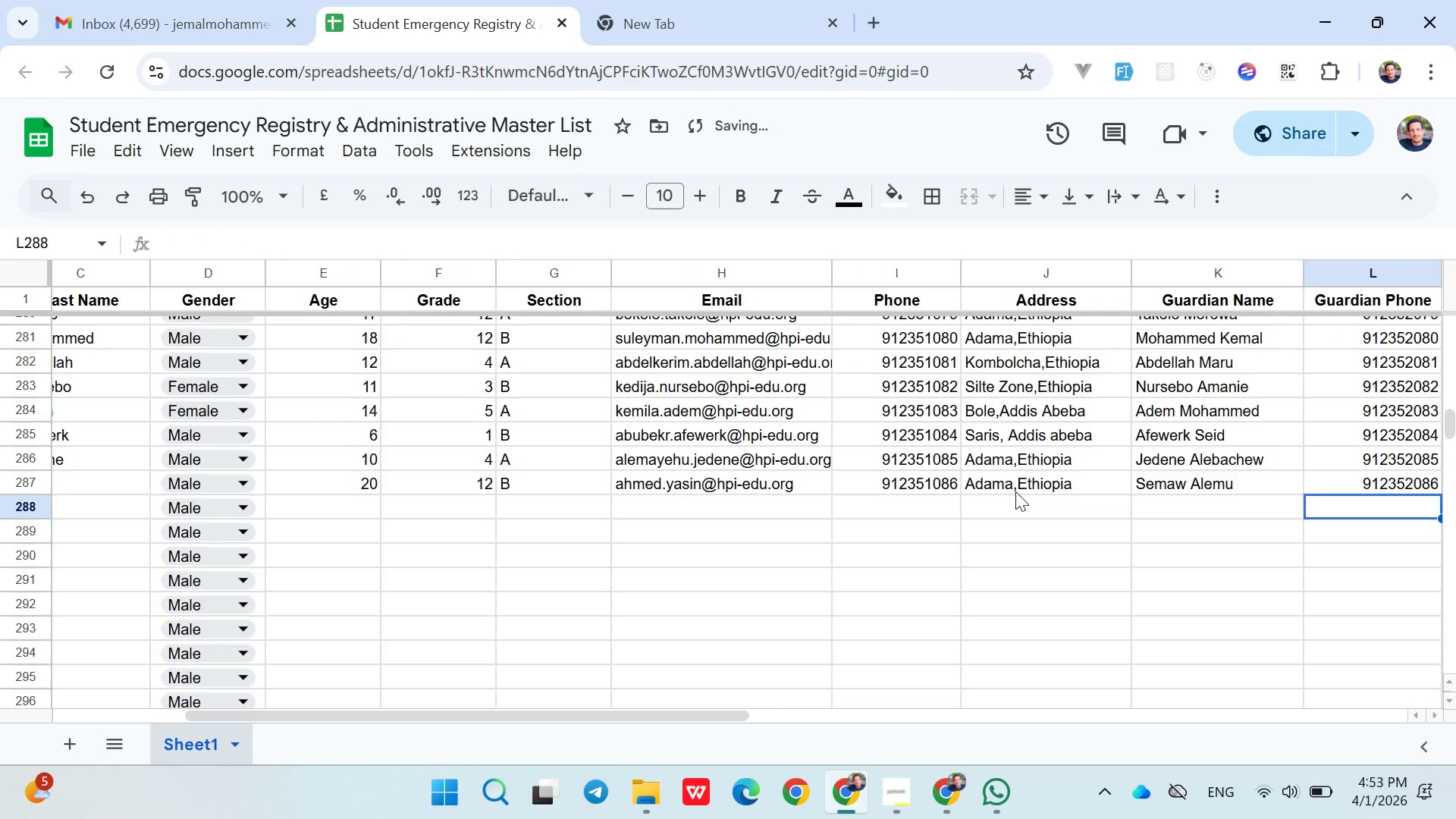 
hold_key(key=ArrowLeft, duration=0.98)
 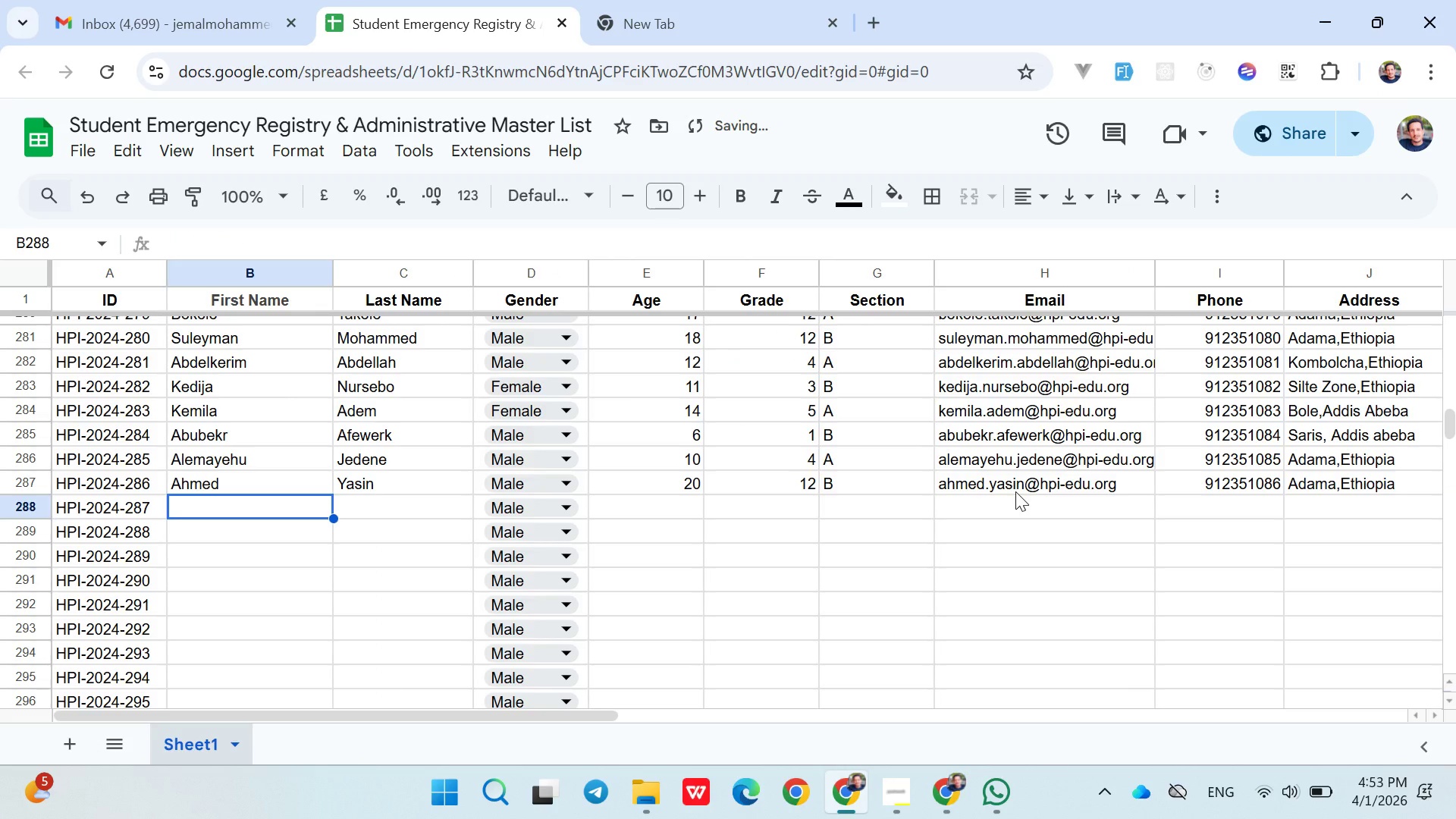 
key(ArrowRight)
 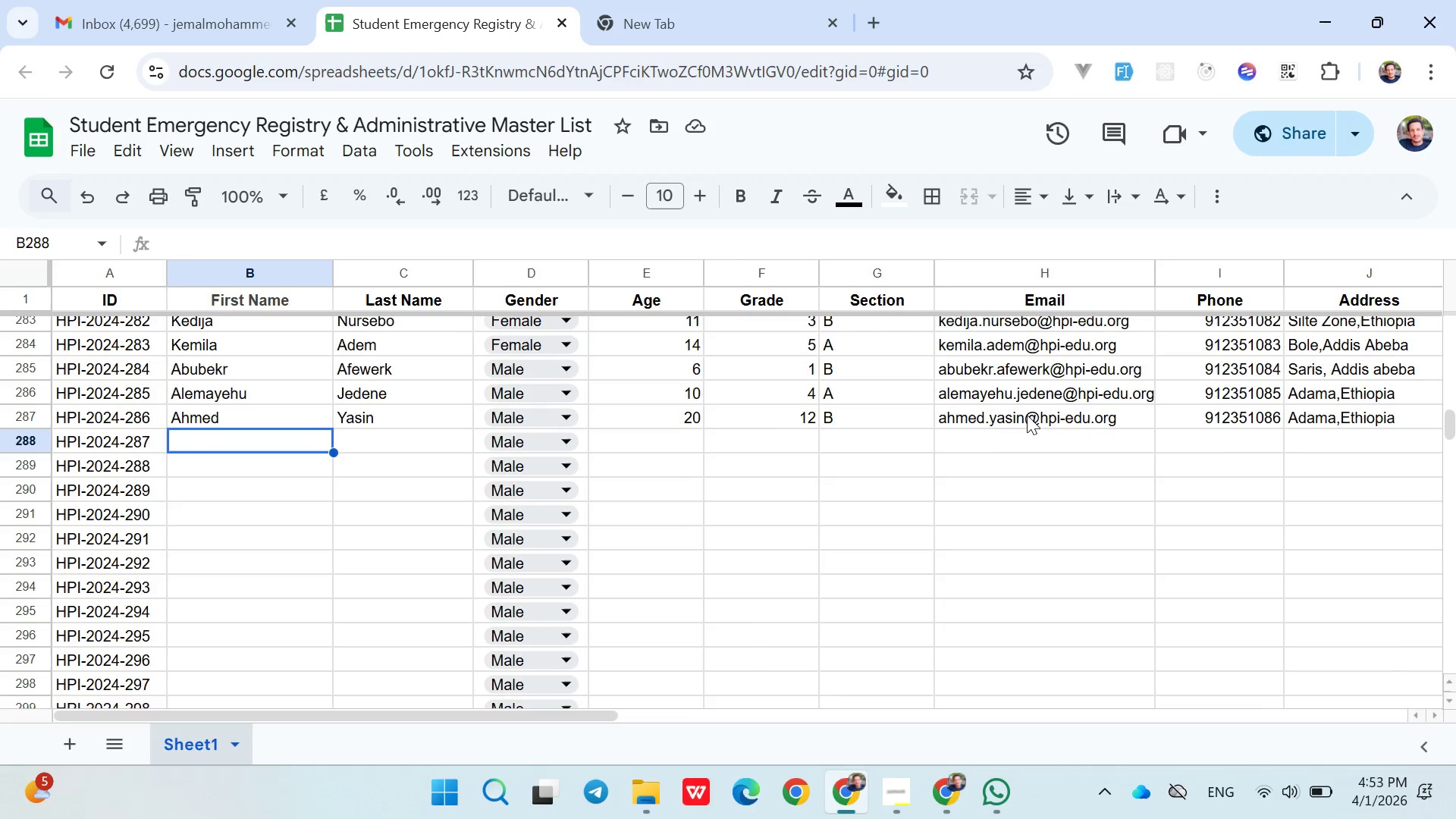 
wait(10.31)
 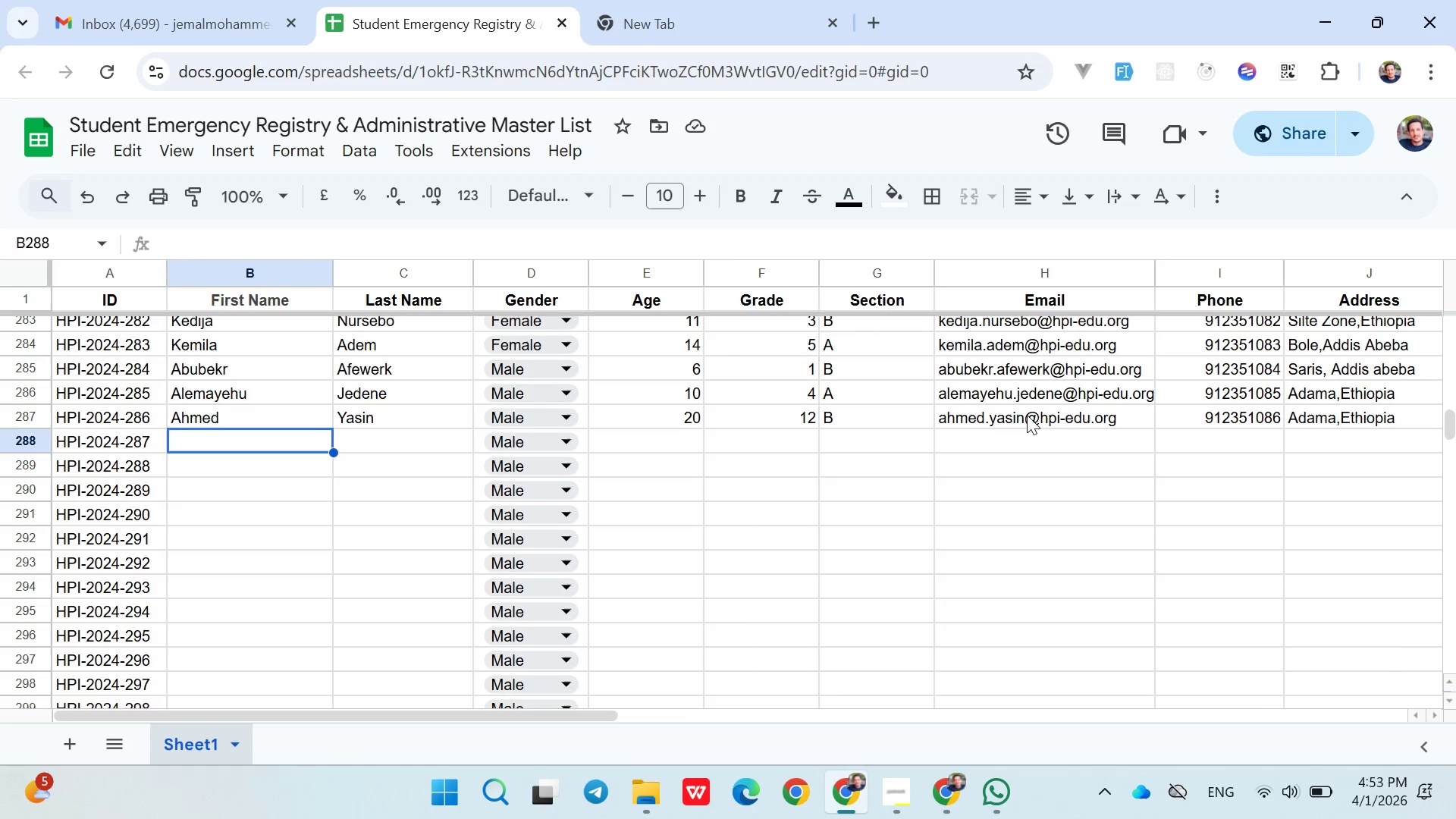 
mouse_move([745, 36])
 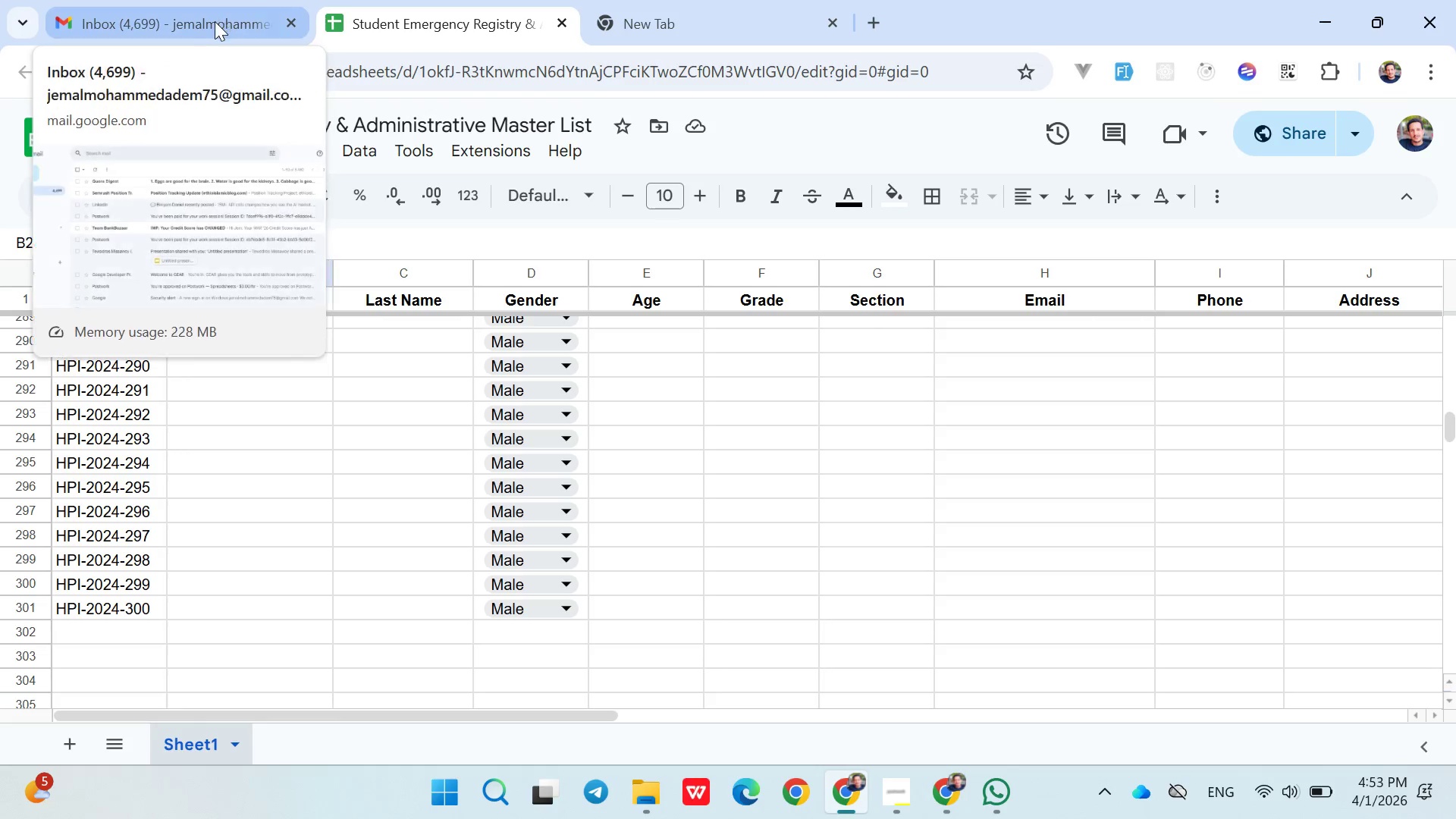 
left_click([215, 21])
 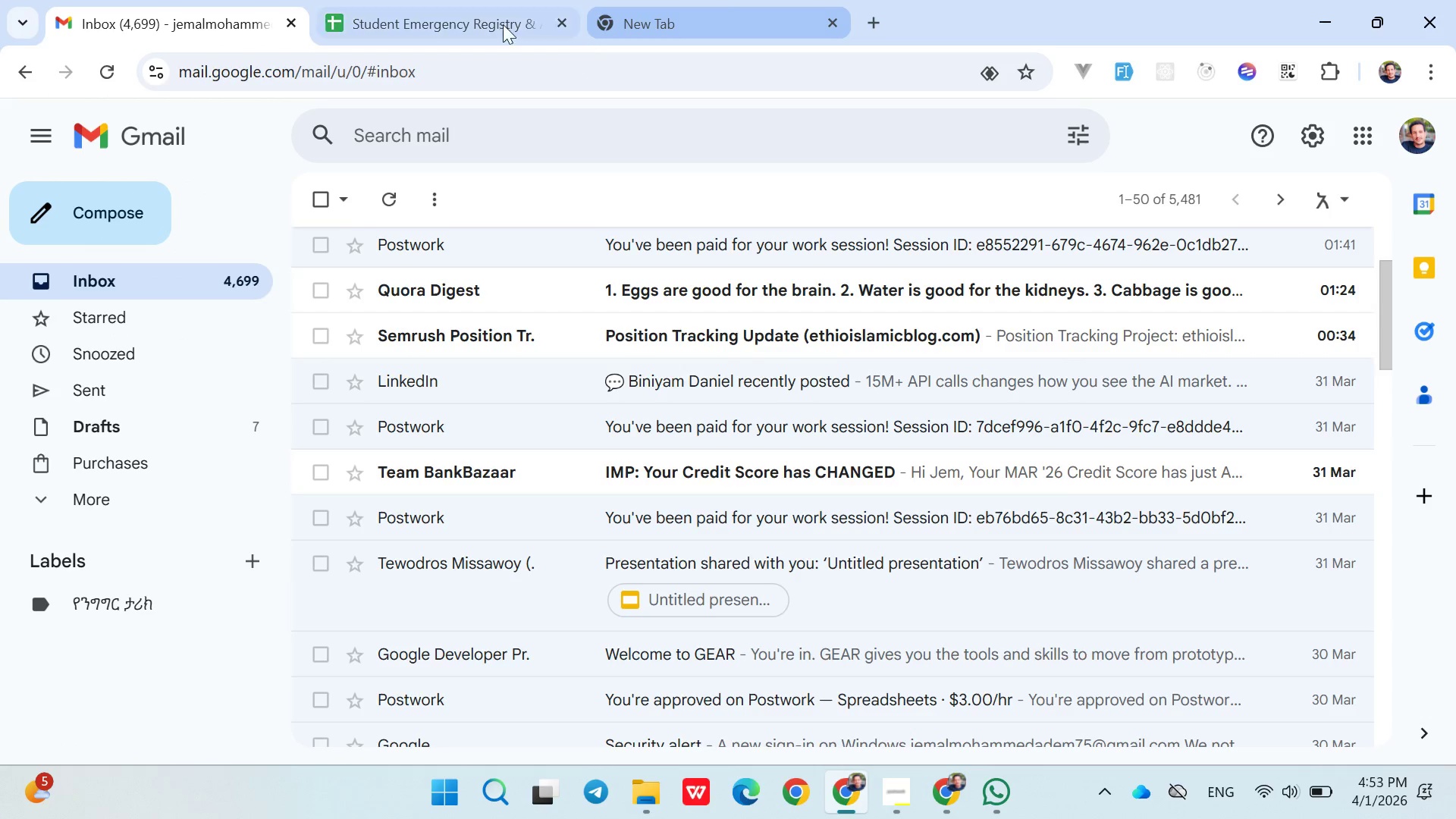 
left_click([488, 23])
 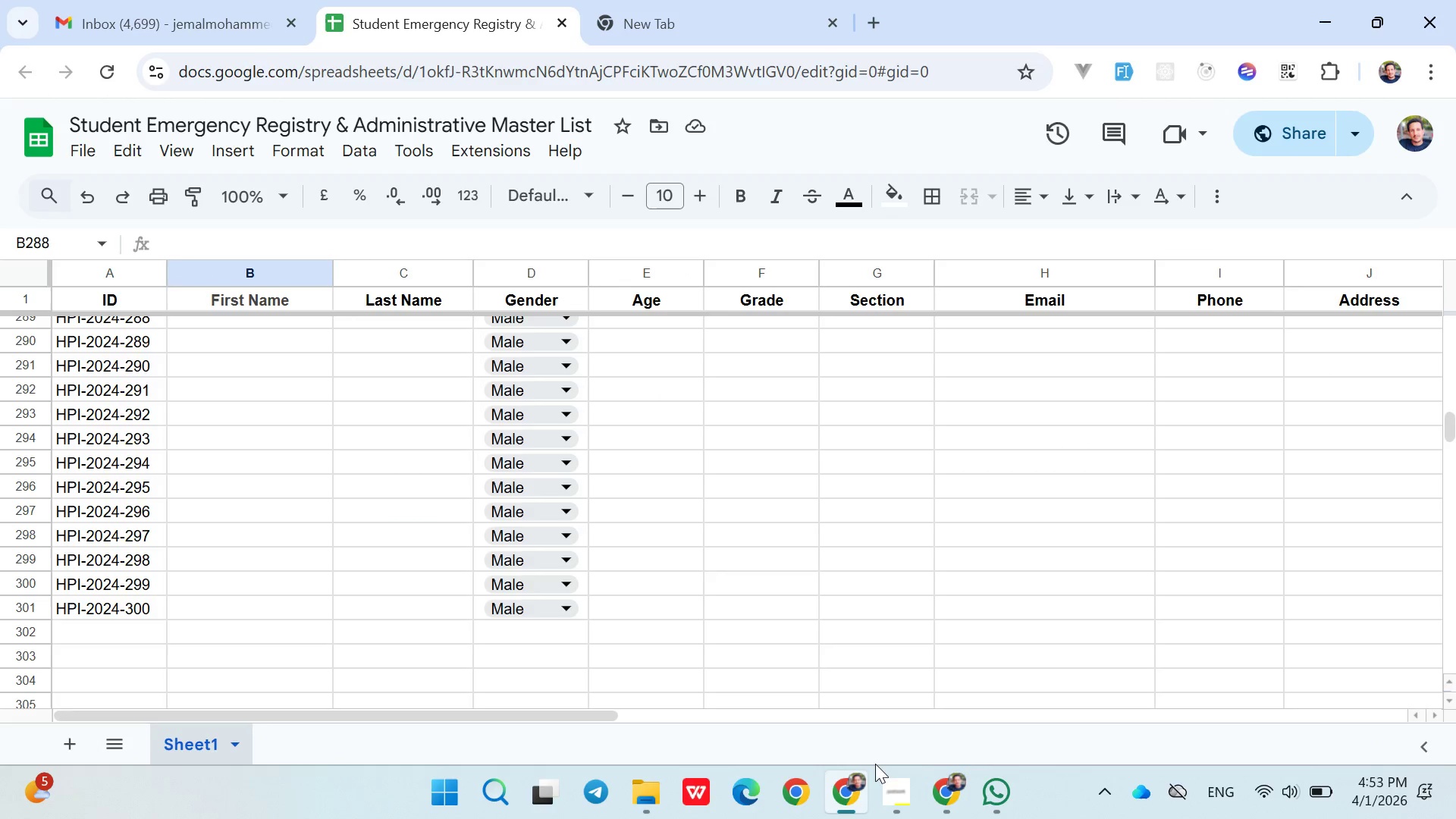 
left_click([882, 775])